 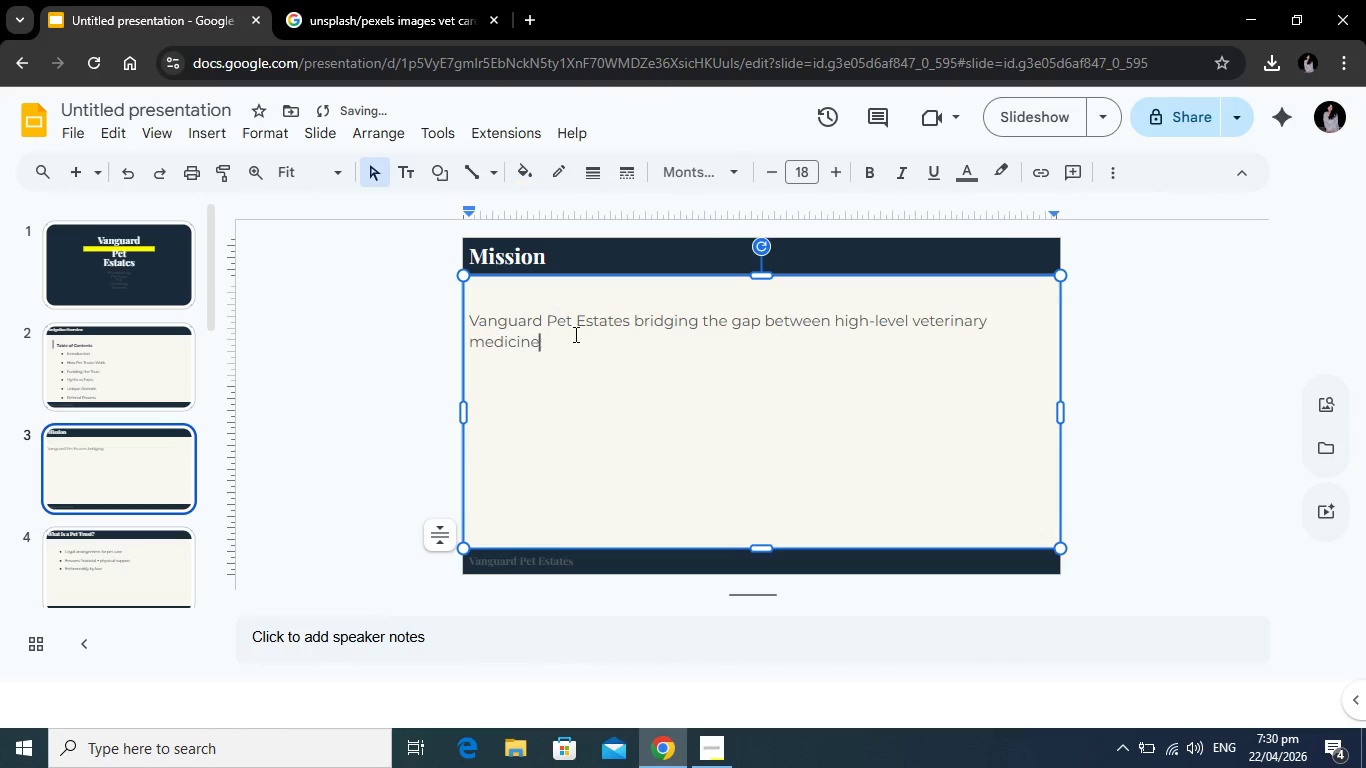 
left_click([470, 317])
 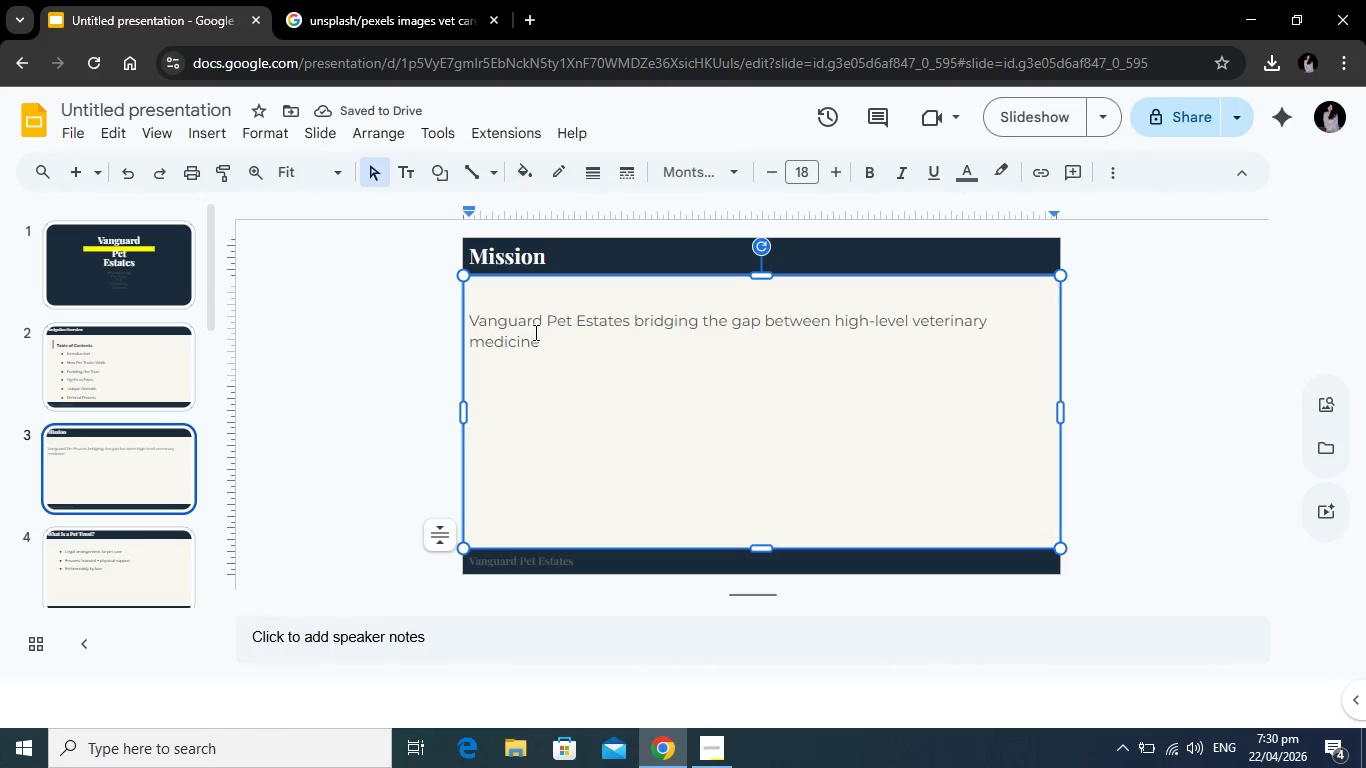 
key(Enter)
 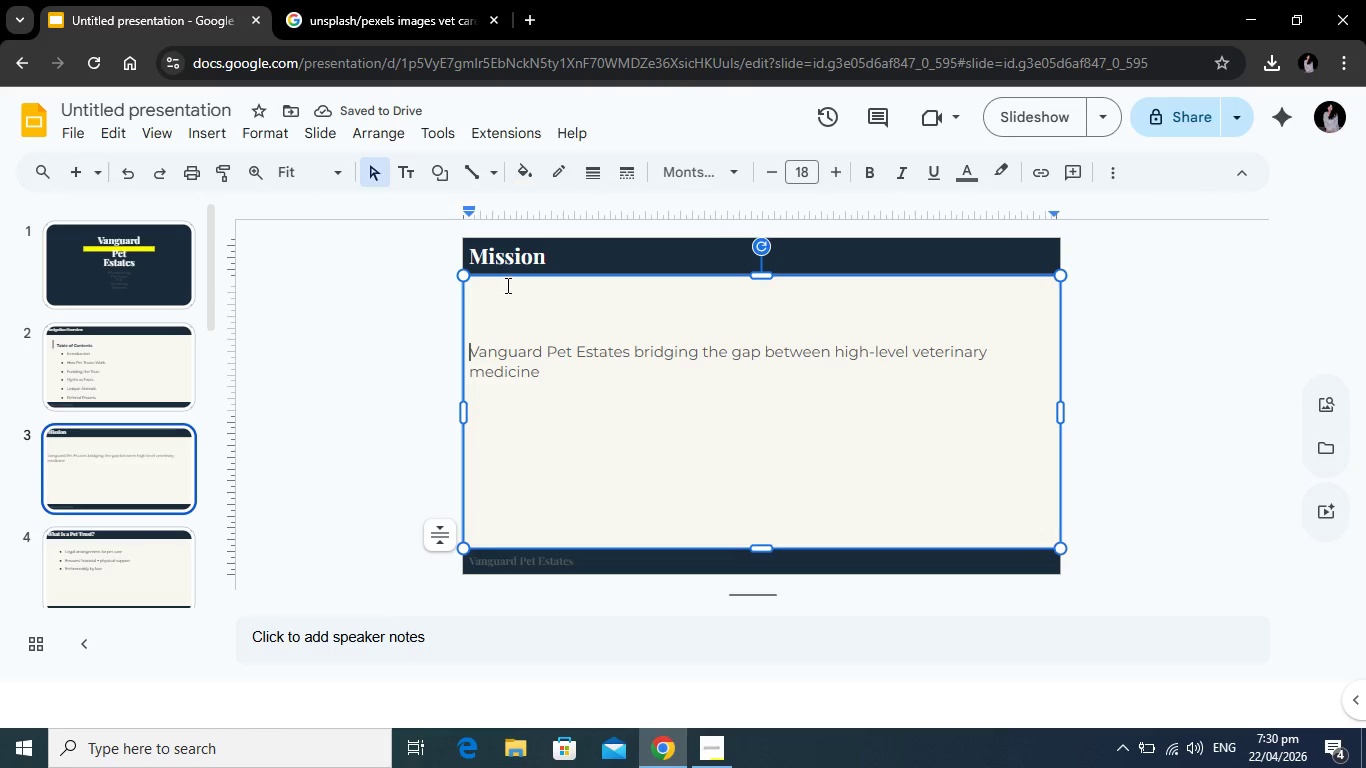 
wait(5.67)
 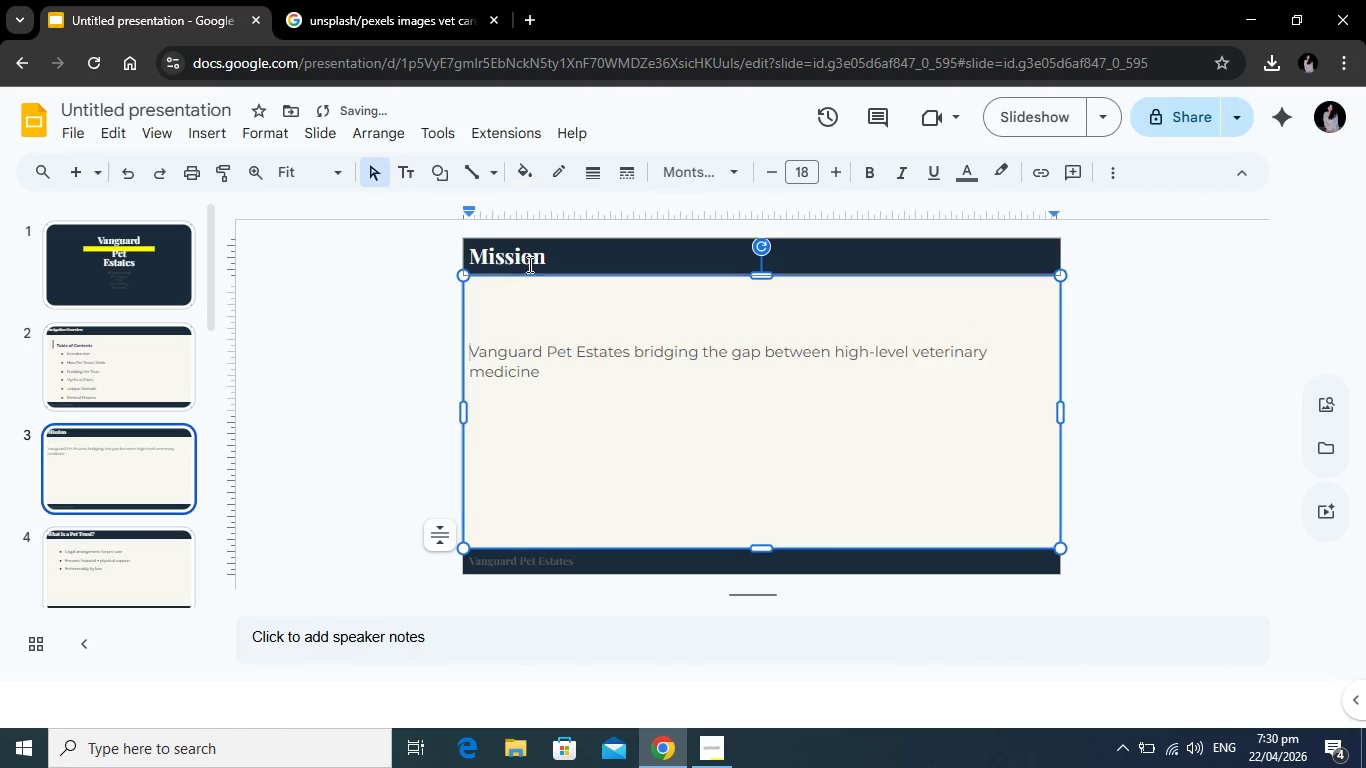 
left_click([553, 259])
 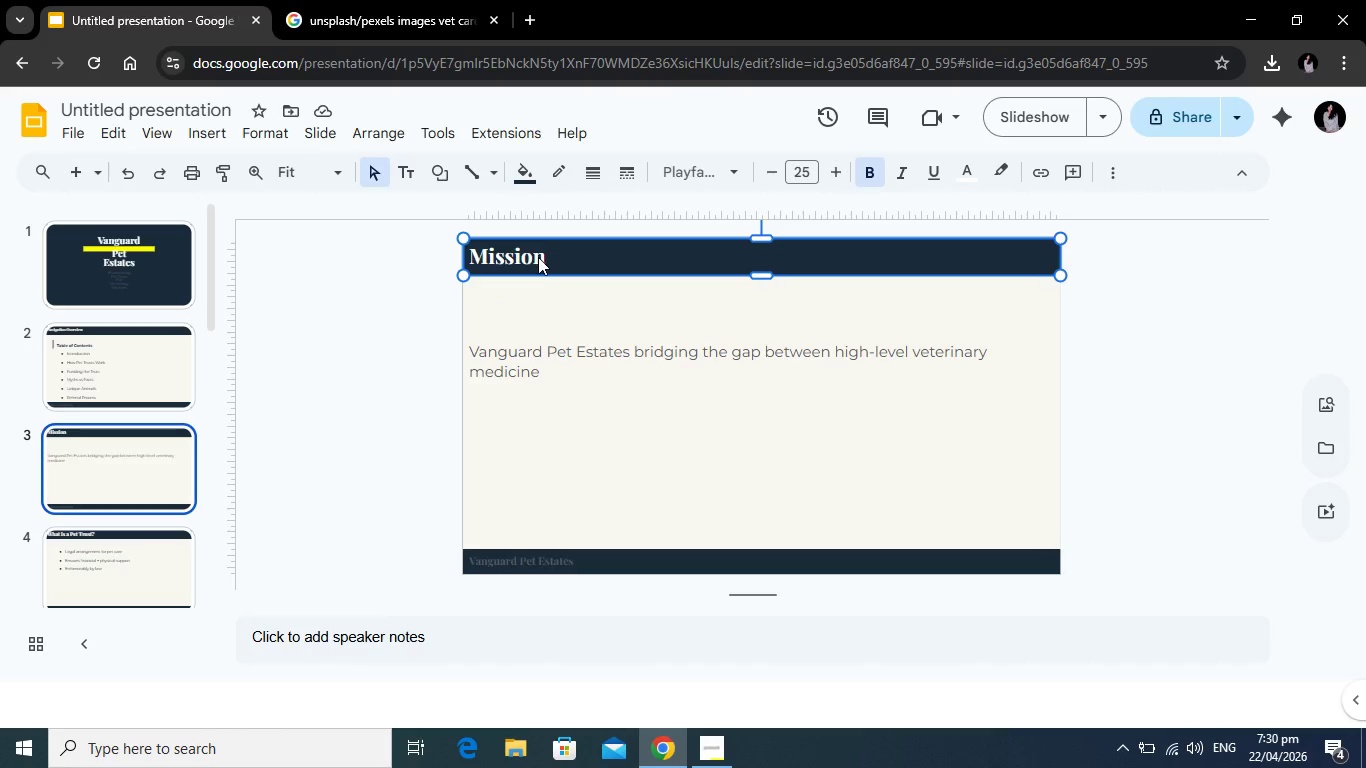 
left_click([538, 257])
 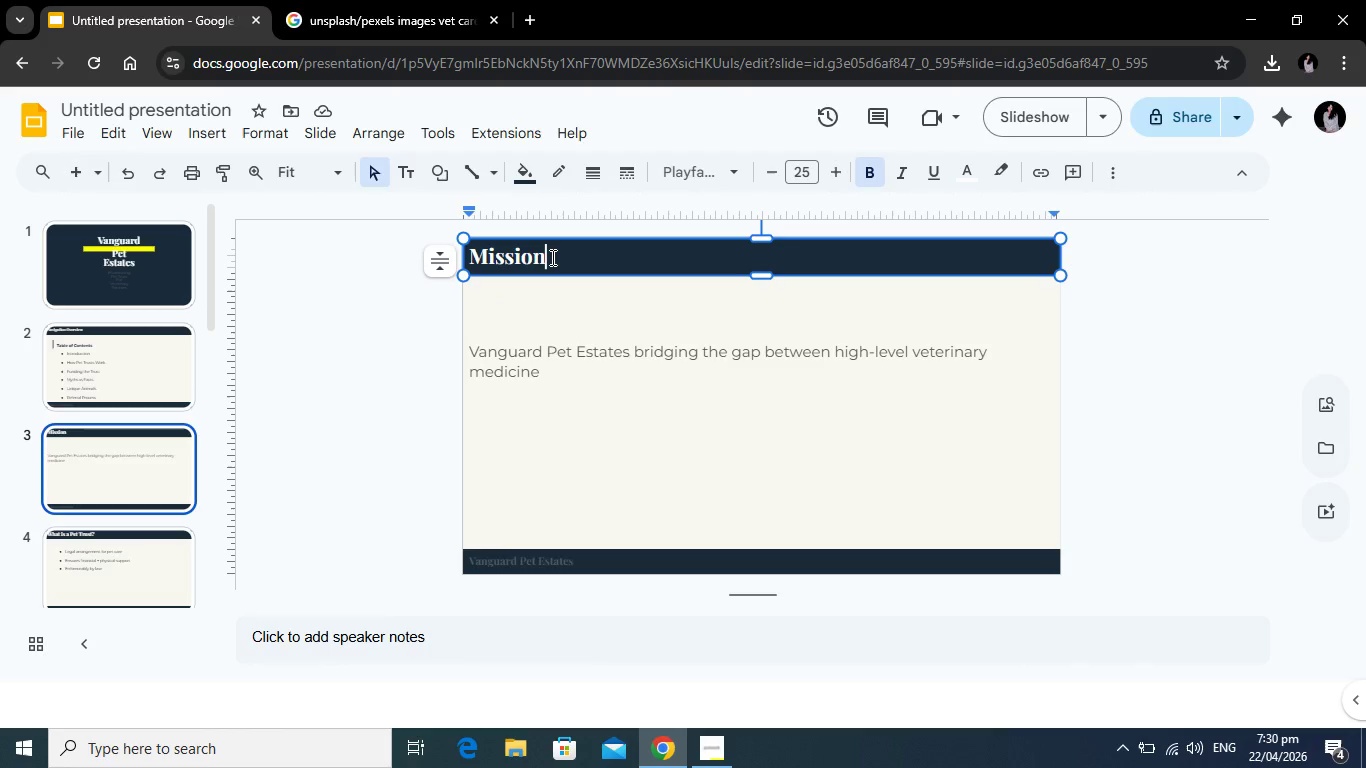 
left_click([551, 257])
 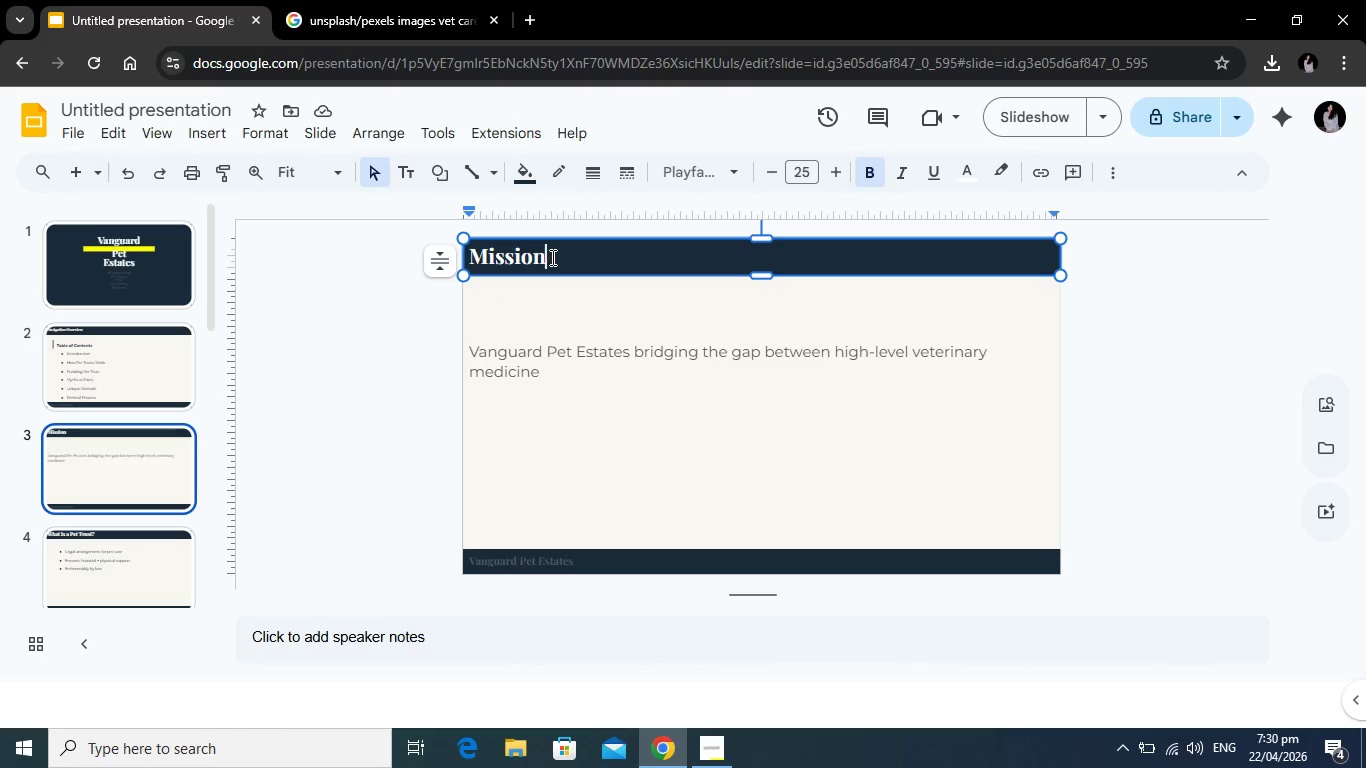 
left_click_drag(start_coordinate=[551, 257], to_coordinate=[470, 258])
 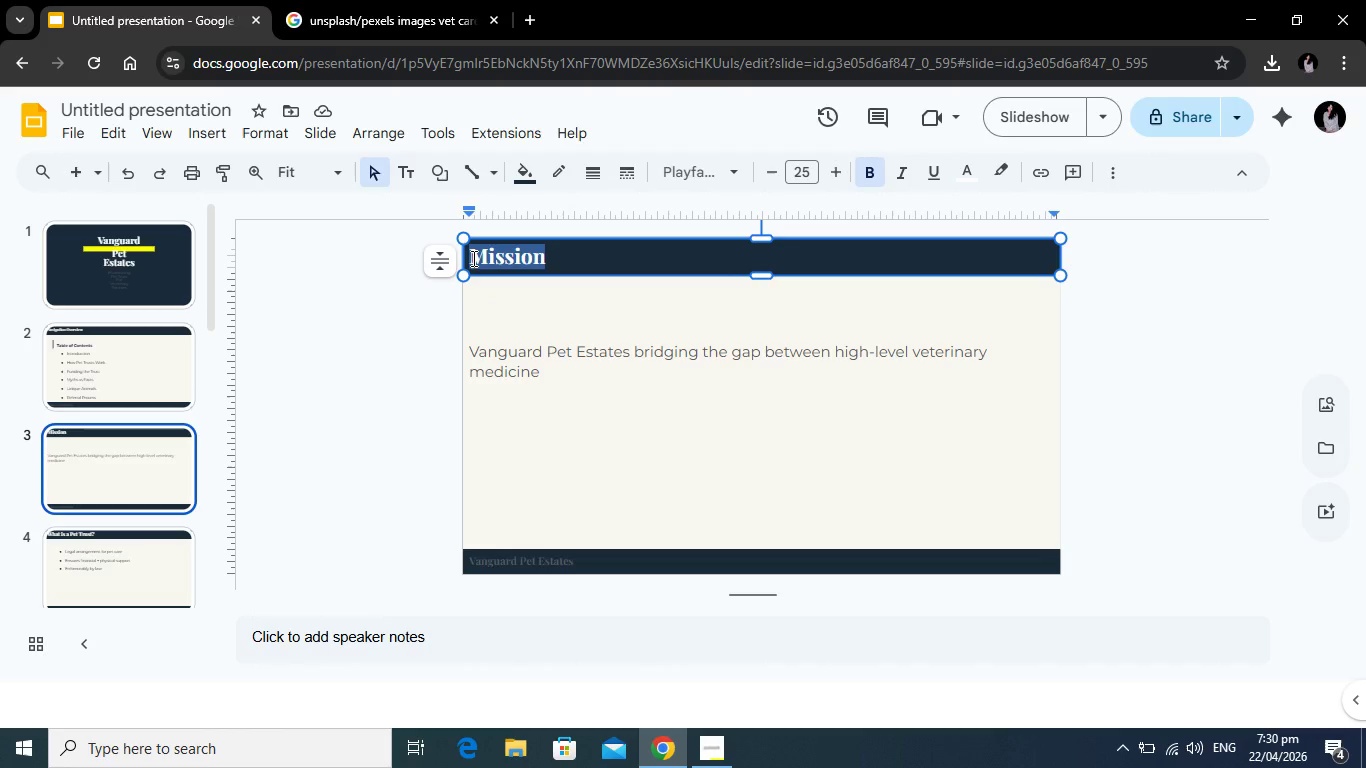 
type(The Foundation)
 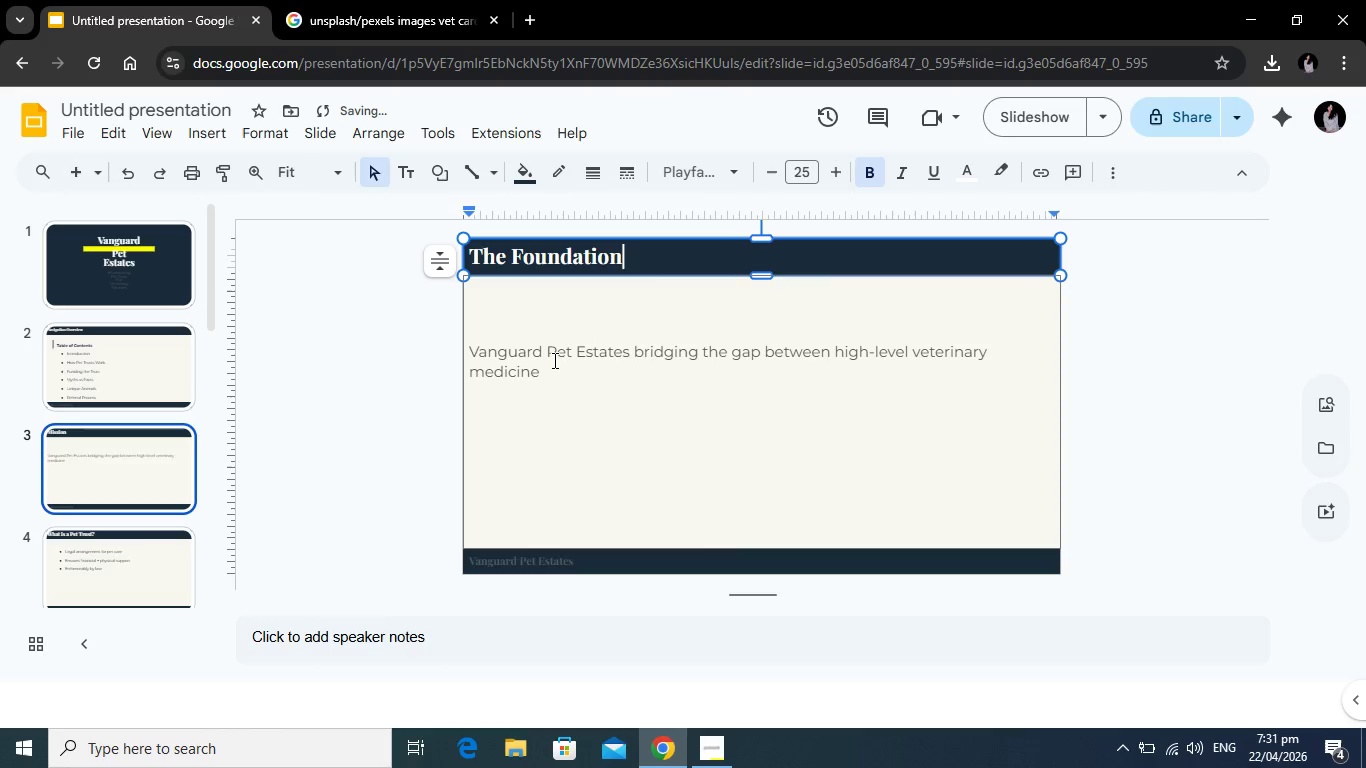 
left_click([553, 360])
 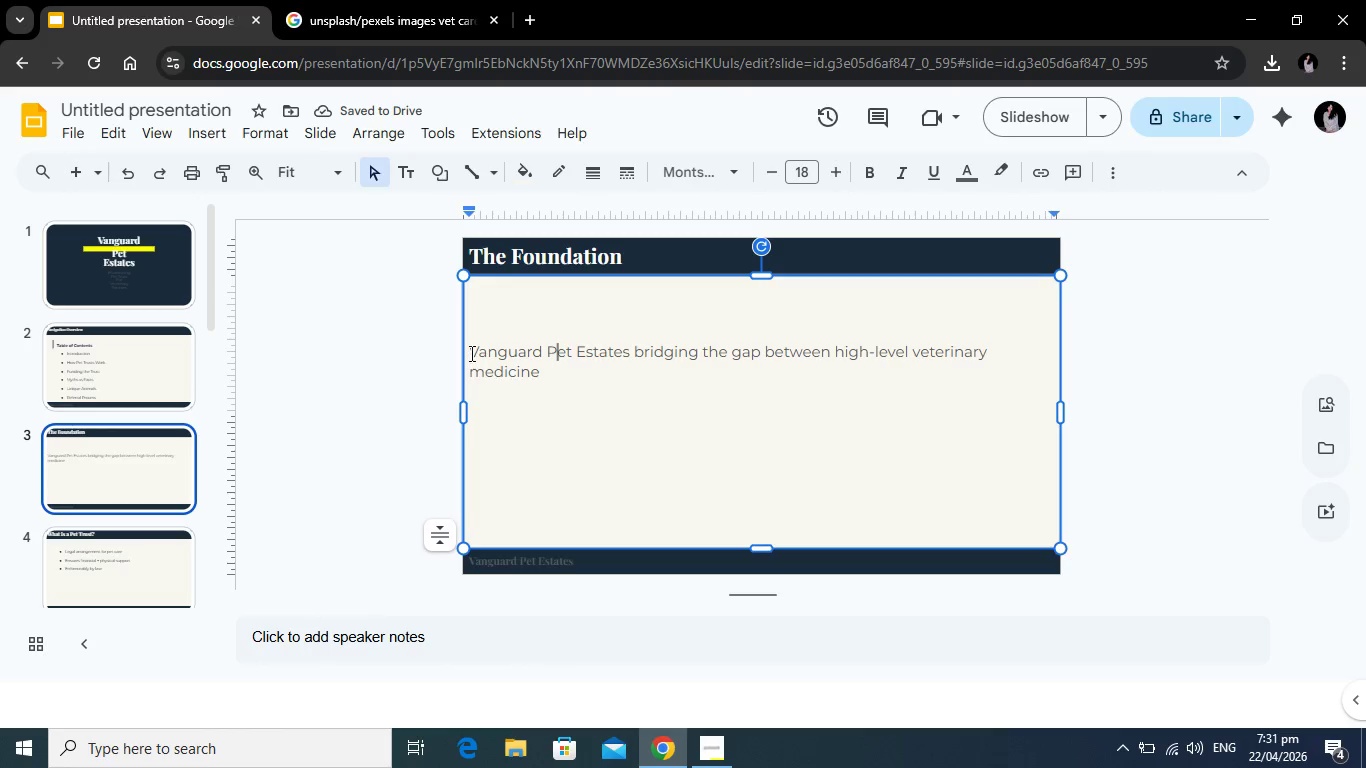 
left_click([470, 353])
 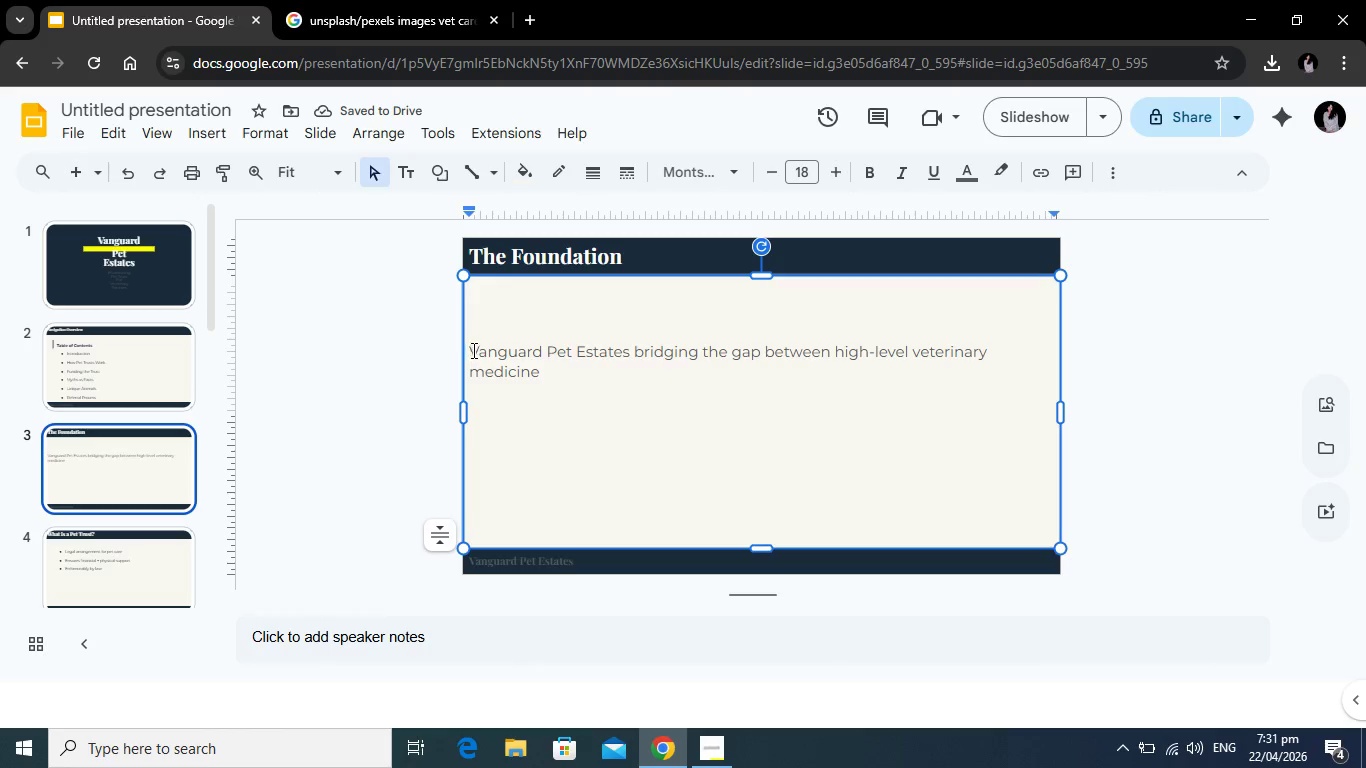 
key(Enter)
 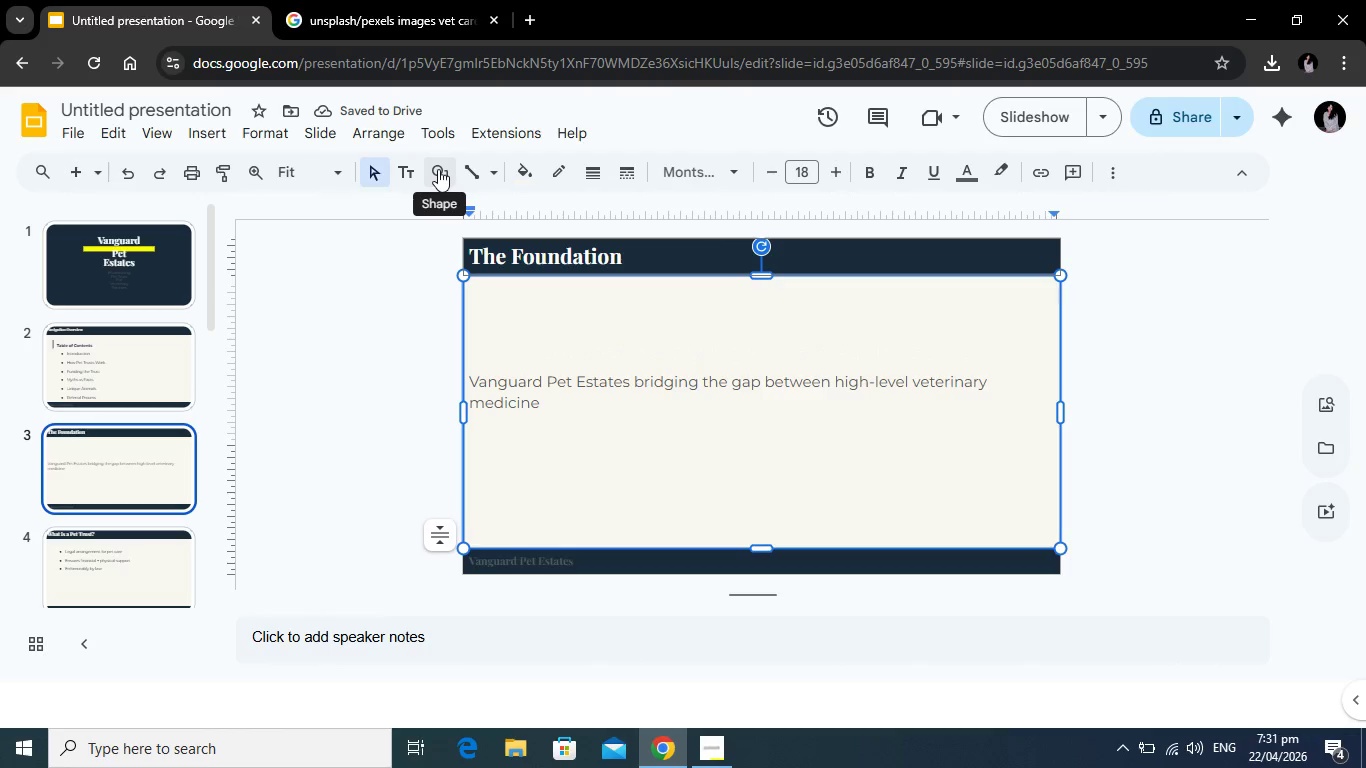 
left_click([414, 170])
 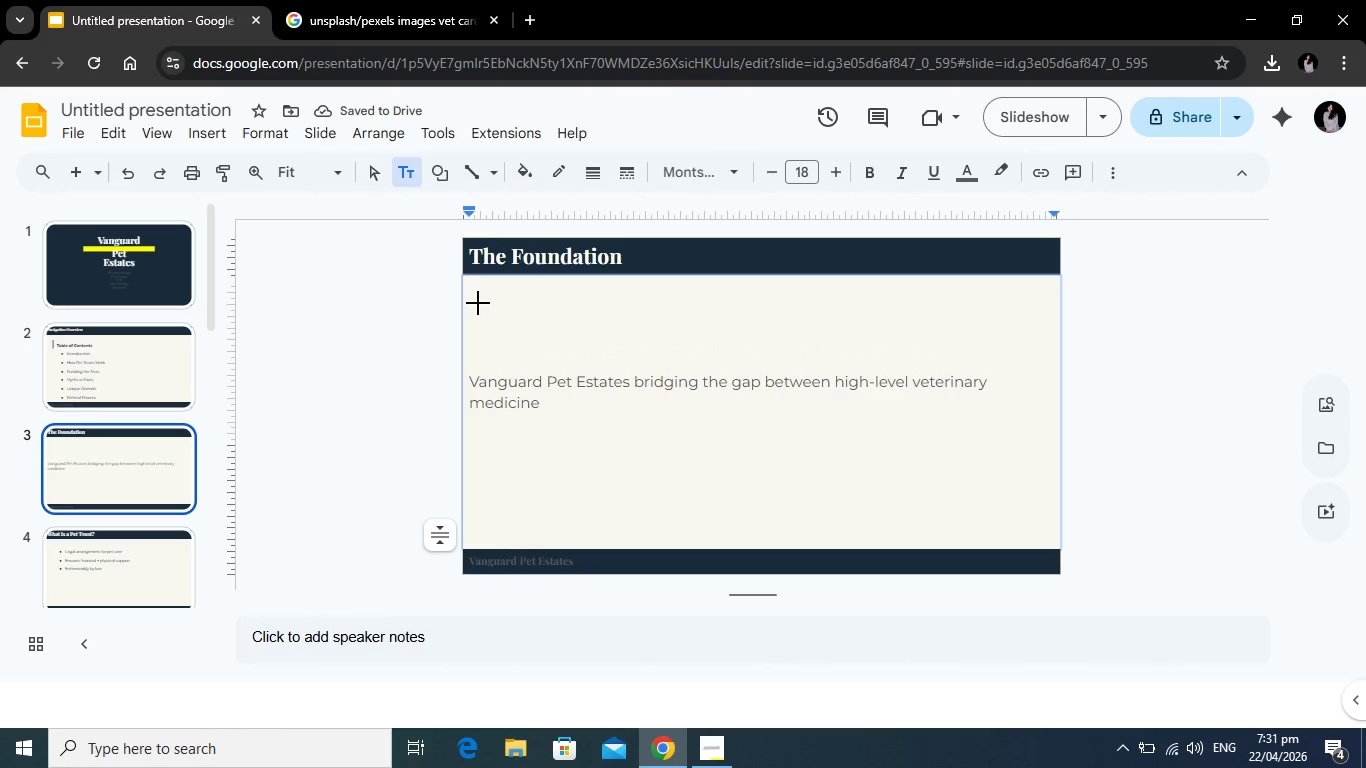 
left_click_drag(start_coordinate=[478, 300], to_coordinate=[482, 335])
 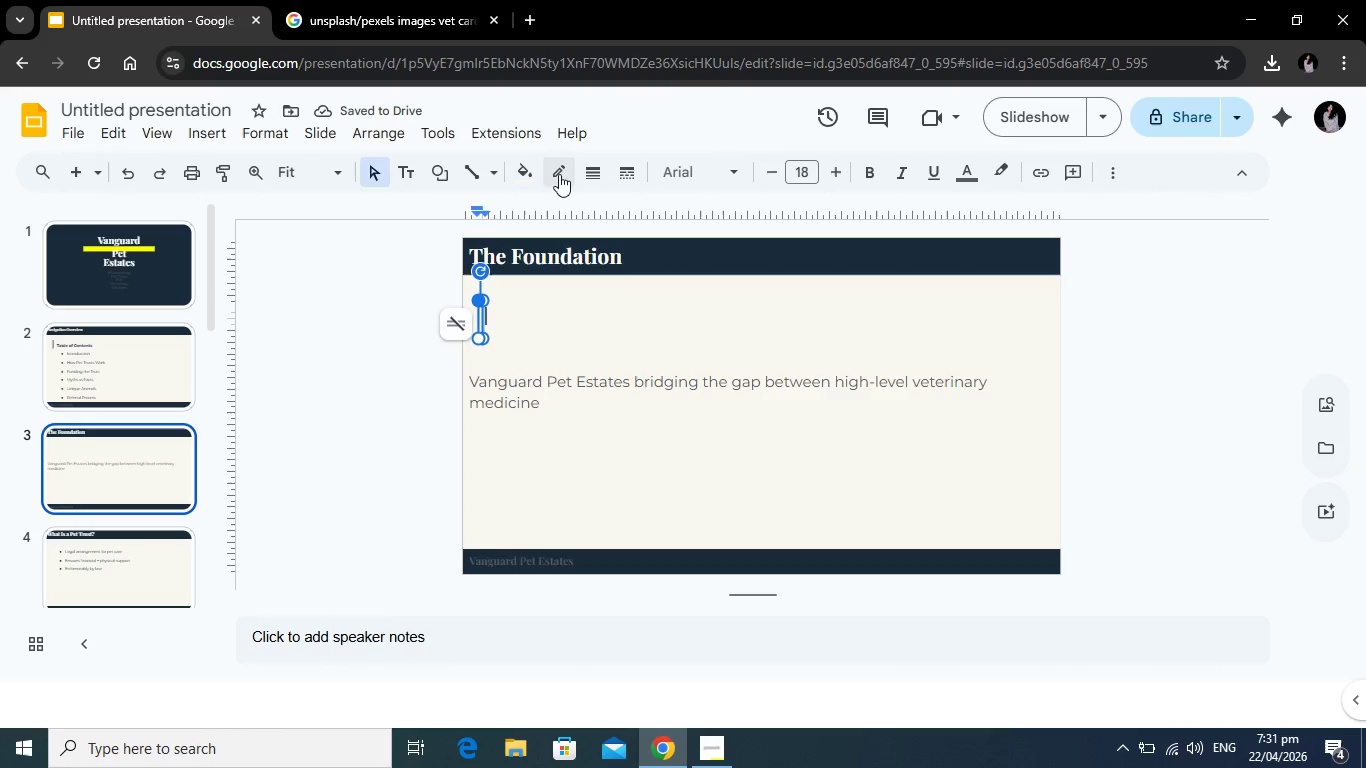 
left_click([530, 170])
 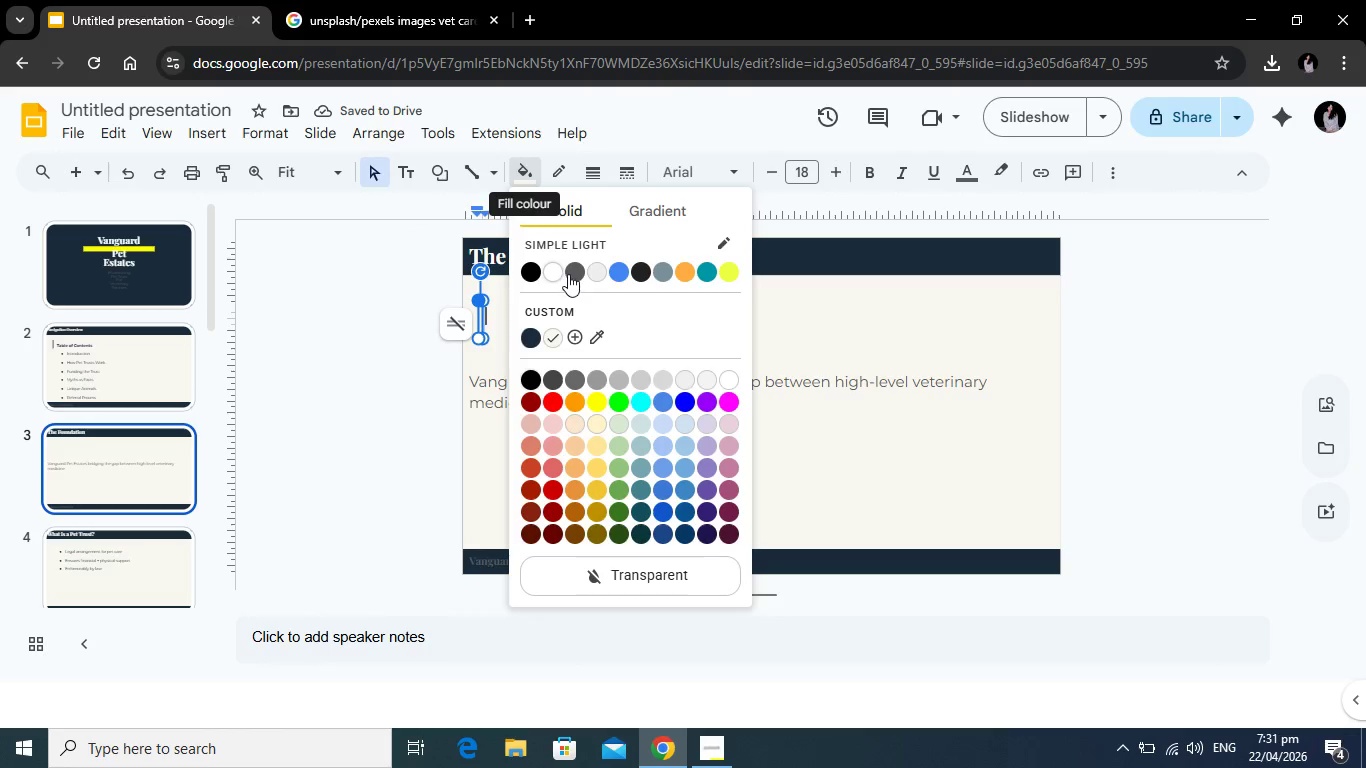 
left_click([568, 274])
 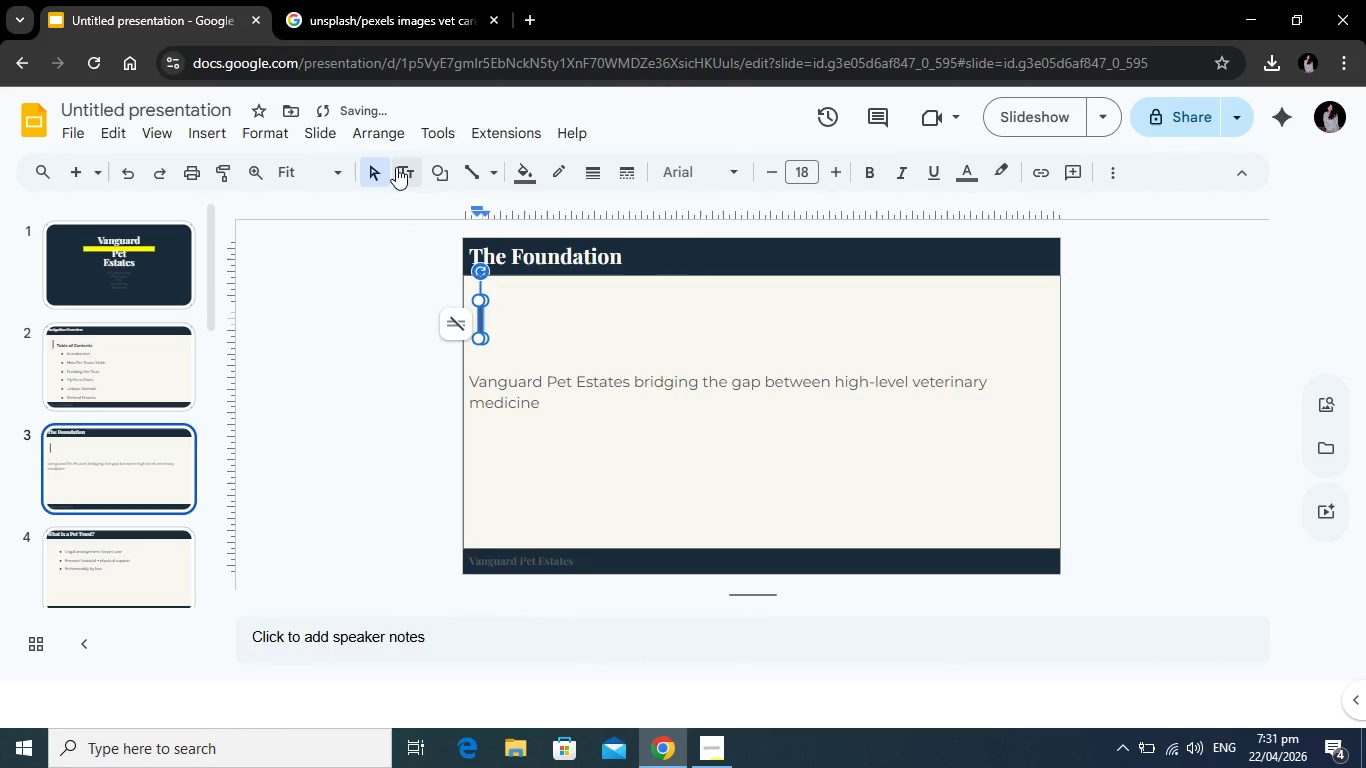 
left_click([396, 167])
 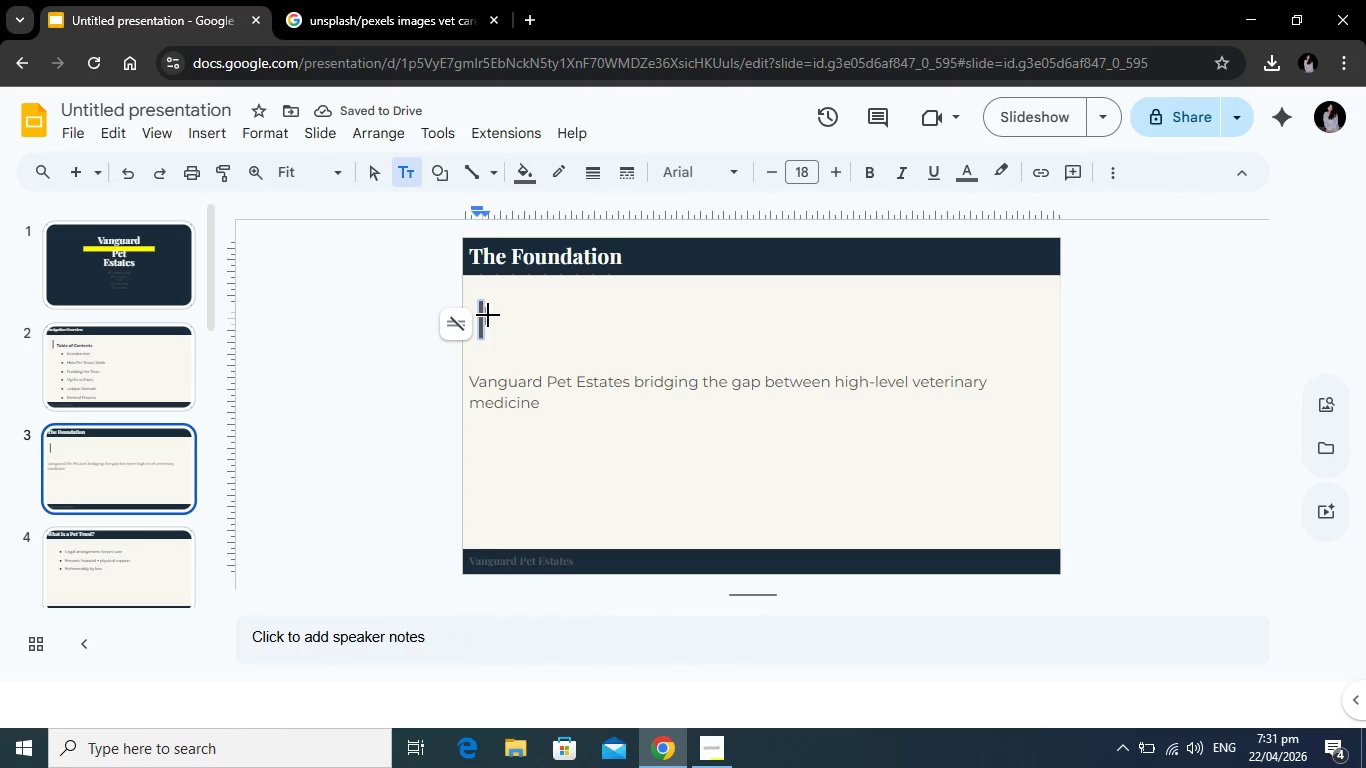 
left_click_drag(start_coordinate=[488, 315], to_coordinate=[687, 338])
 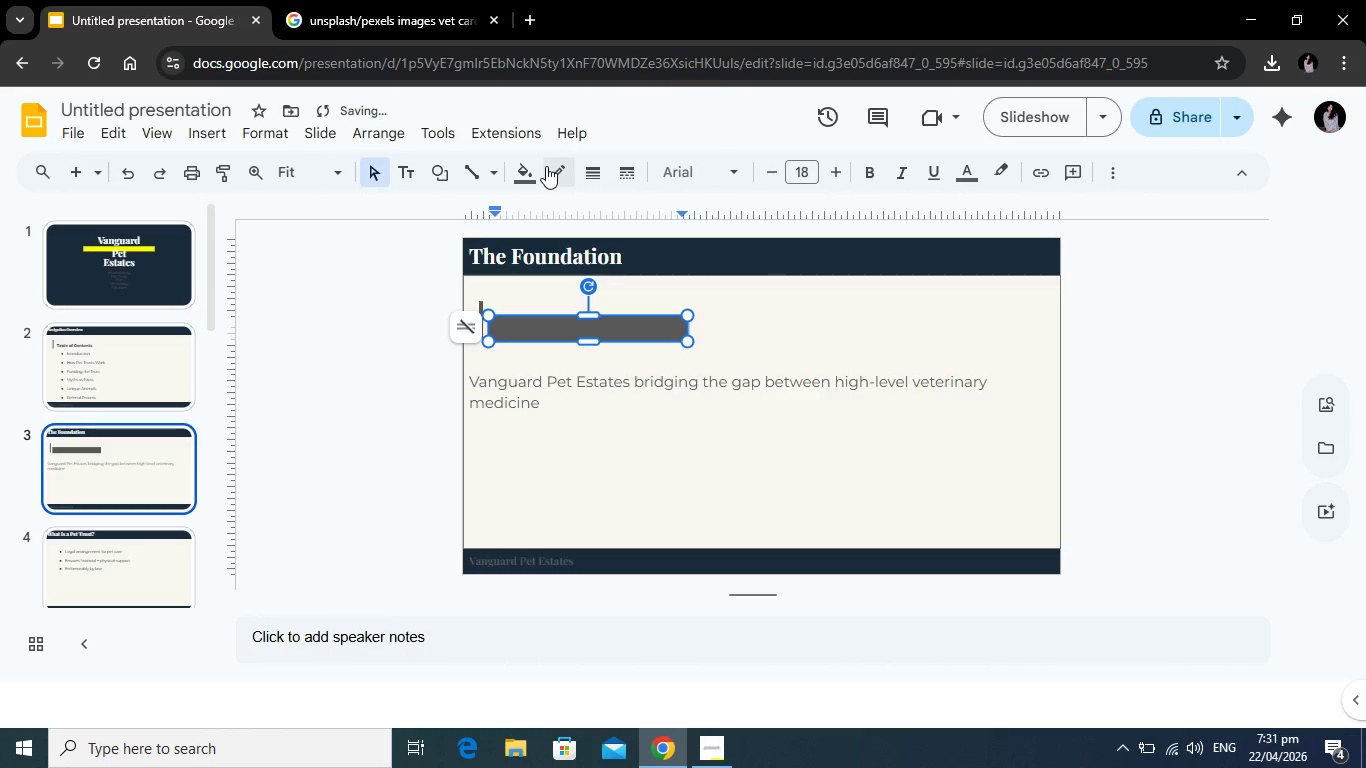 
left_click([529, 167])
 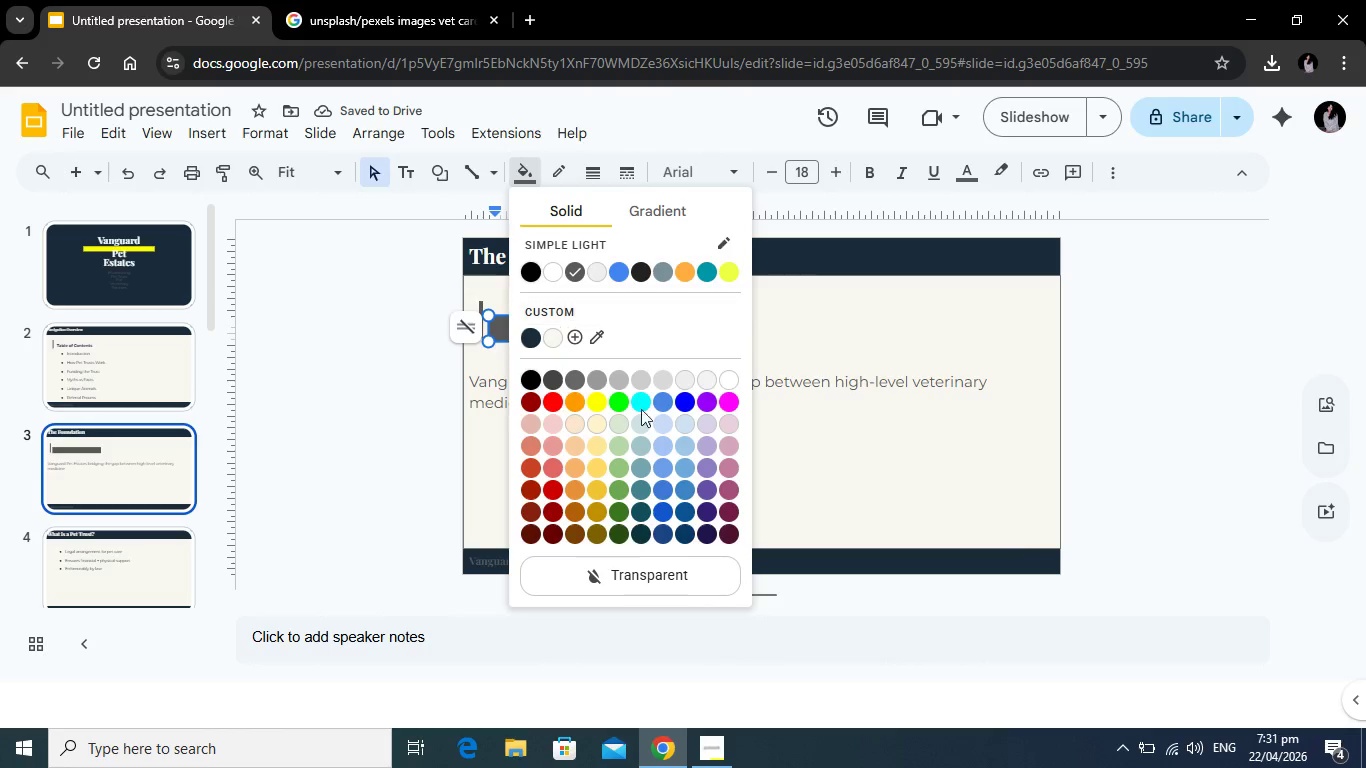 
left_click([637, 583])
 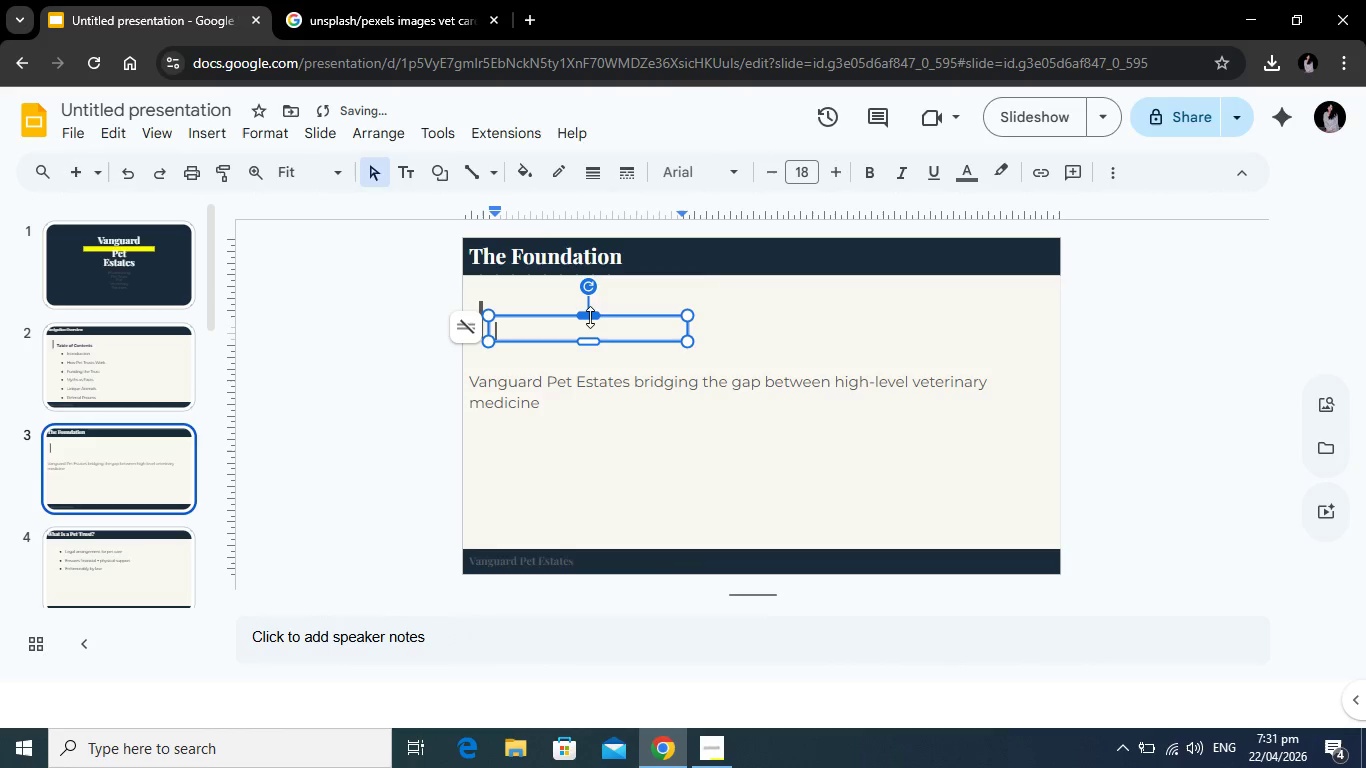 
left_click_drag(start_coordinate=[588, 316], to_coordinate=[592, 307])
 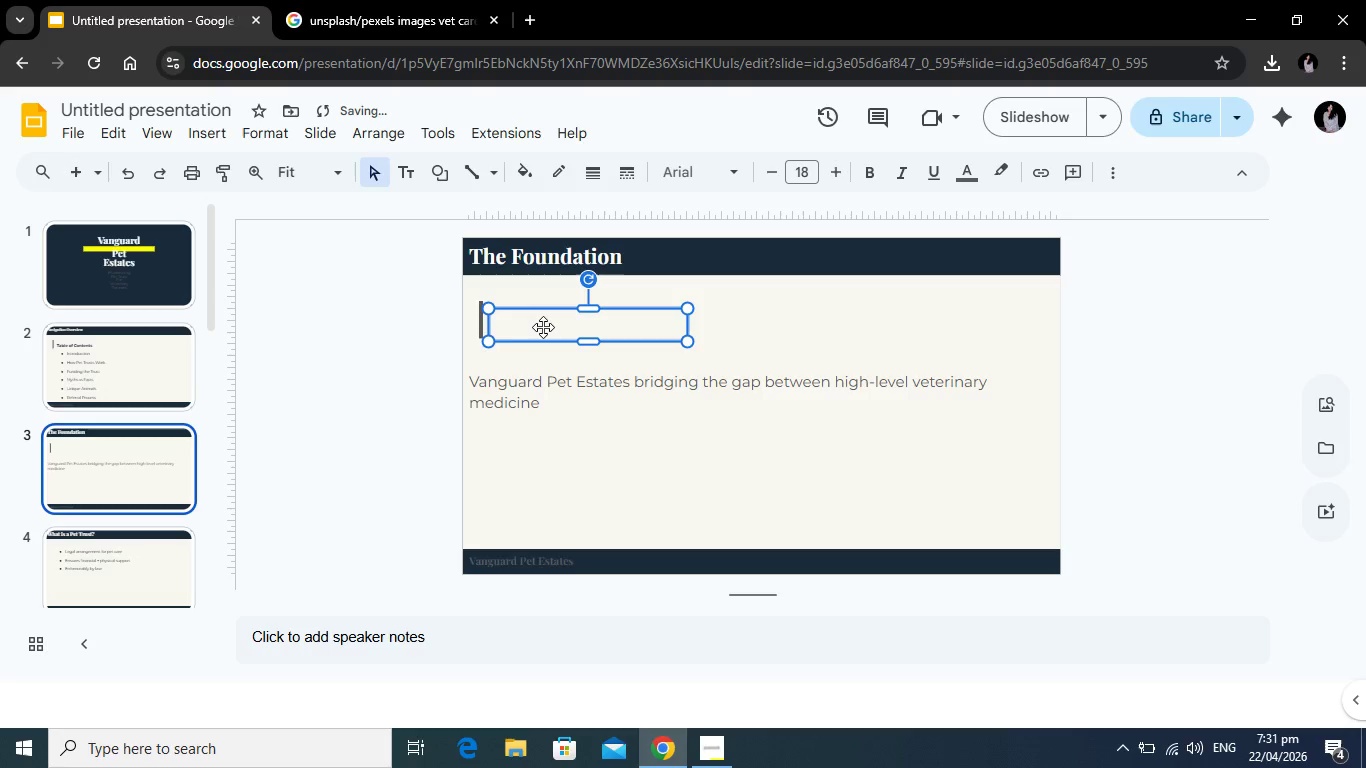 
left_click([543, 327])
 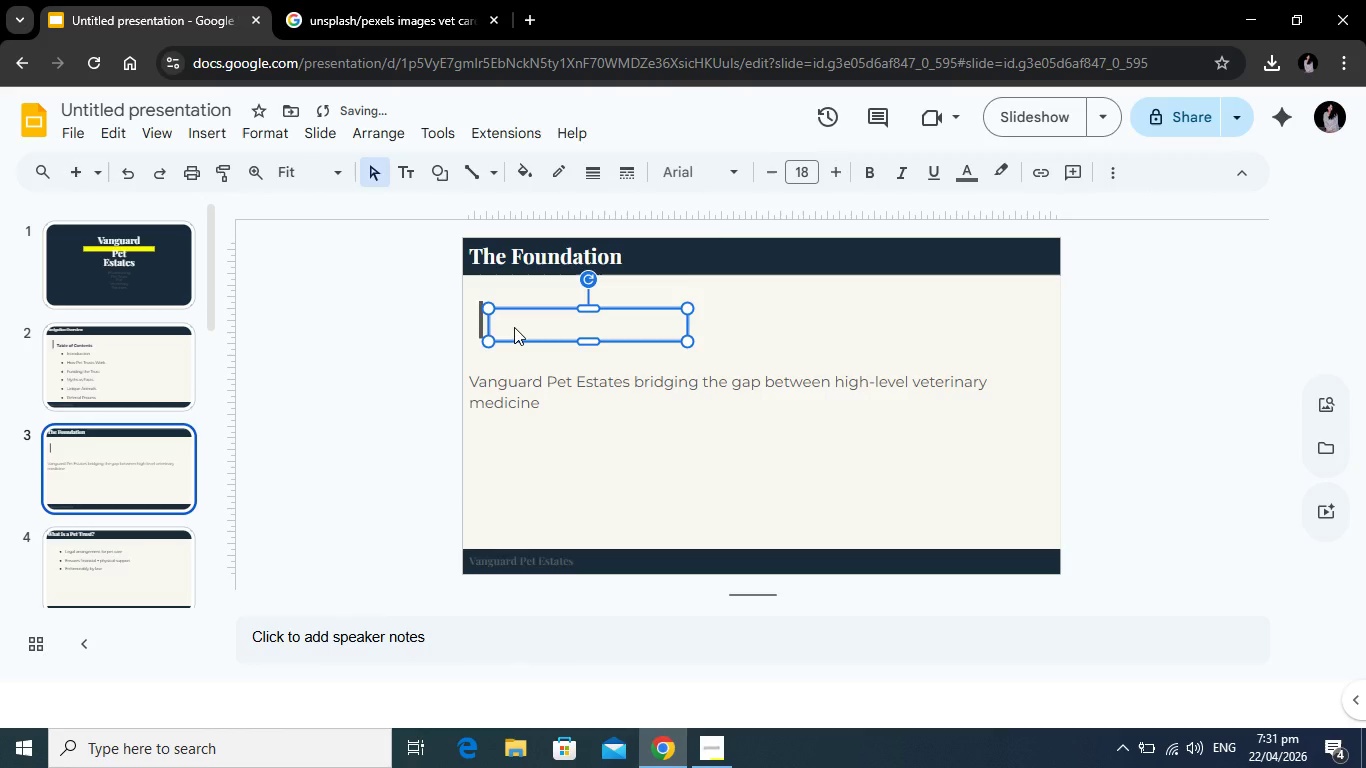 
left_click([514, 327])
 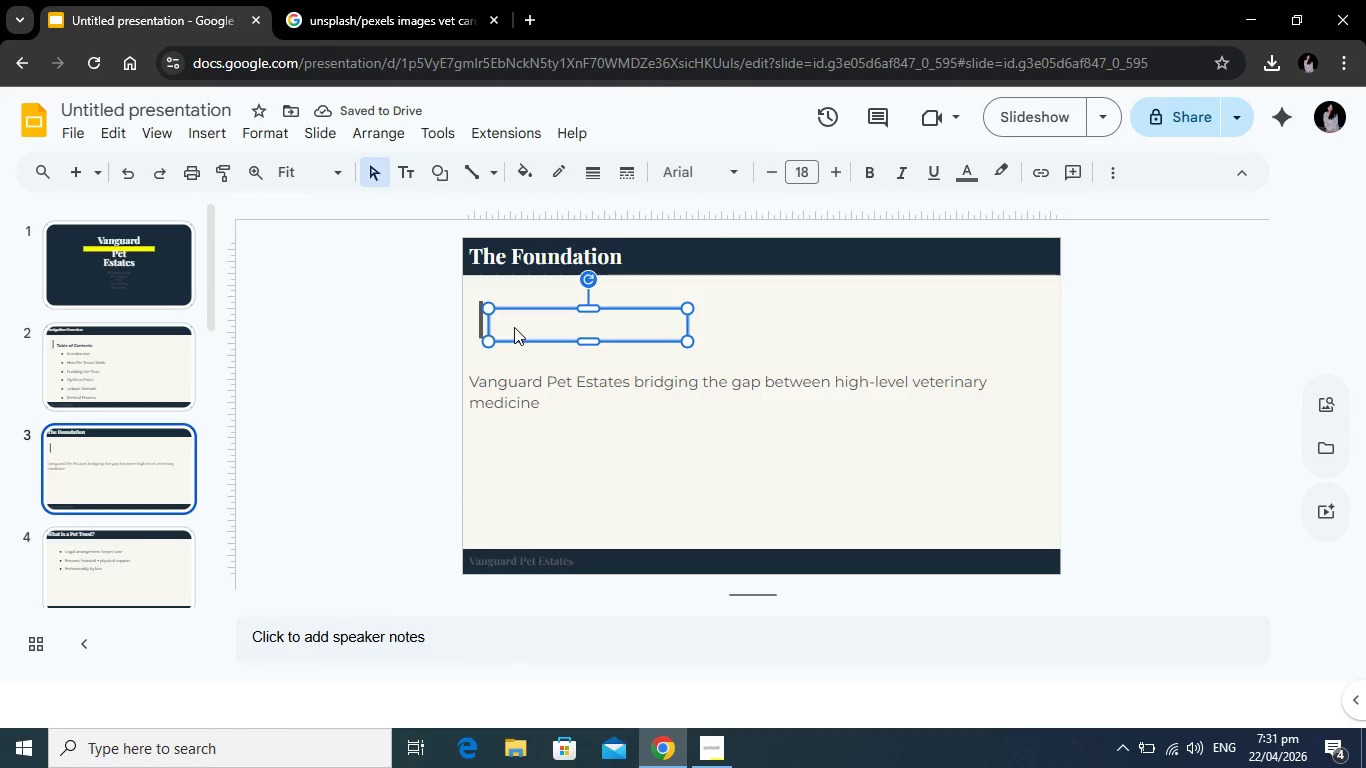 
type(Mission)
 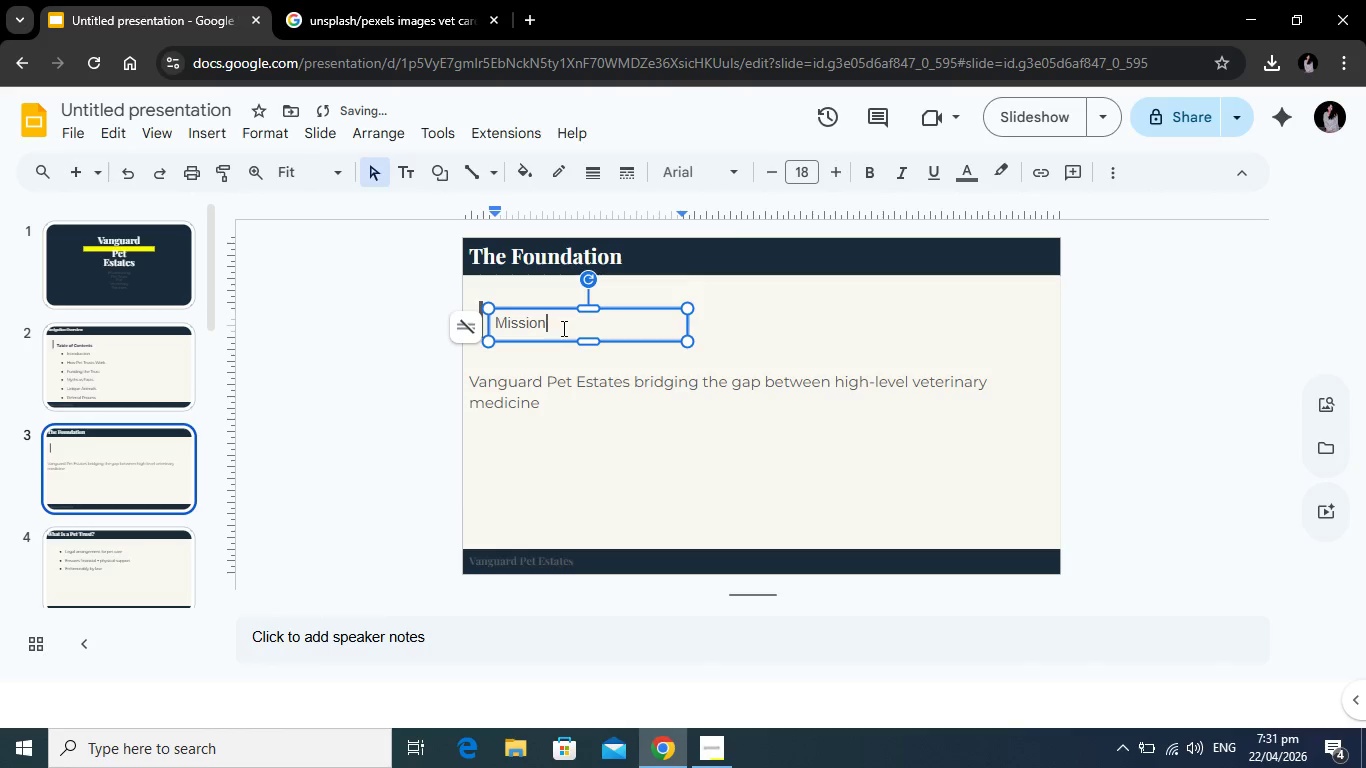 
left_click_drag(start_coordinate=[562, 327], to_coordinate=[467, 316])
 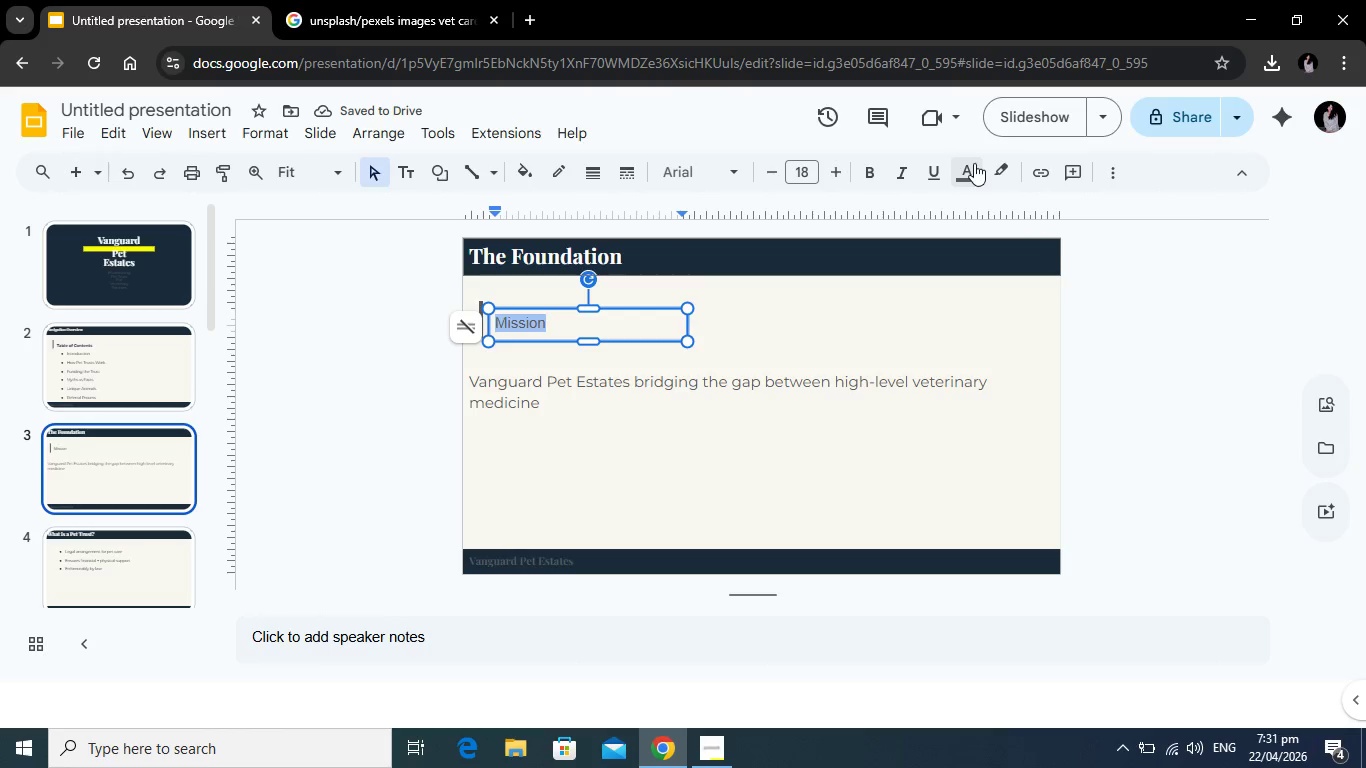 
left_click([974, 163])
 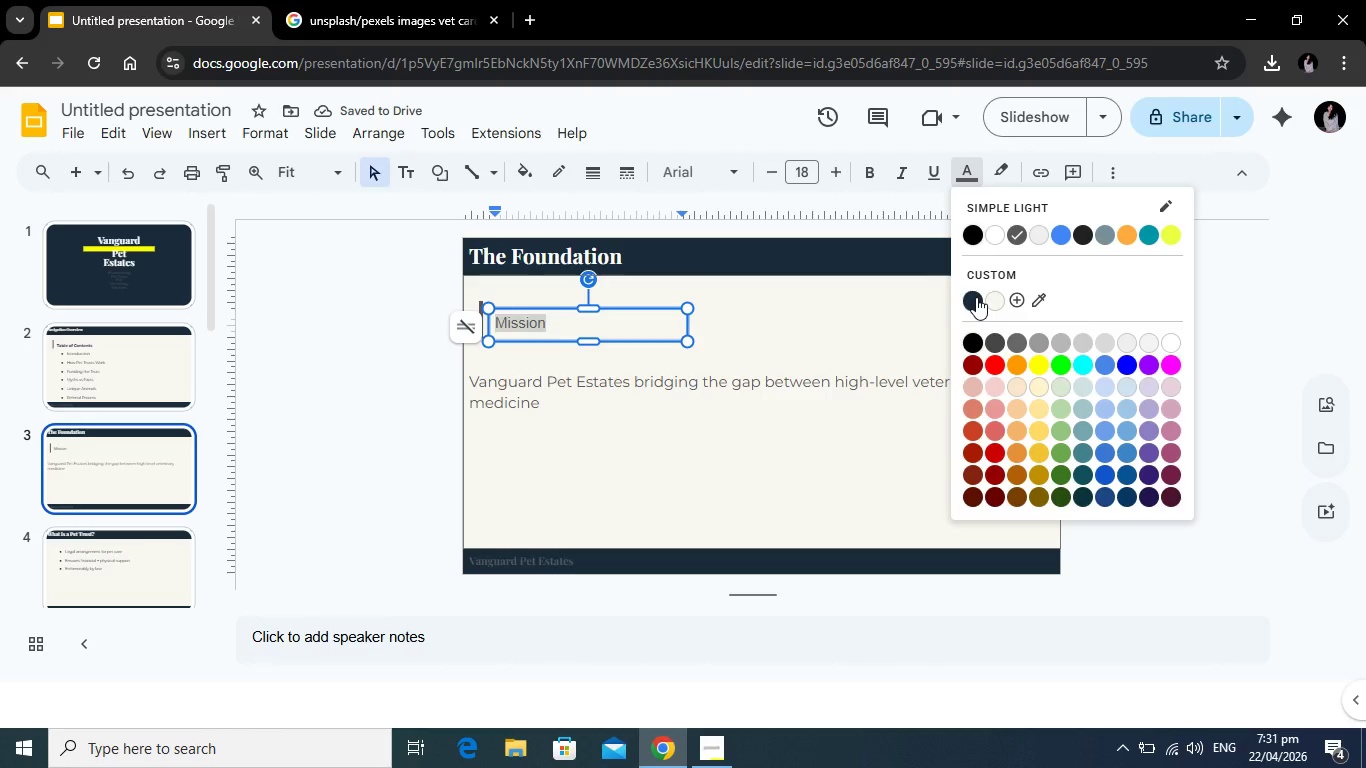 
left_click([976, 297])
 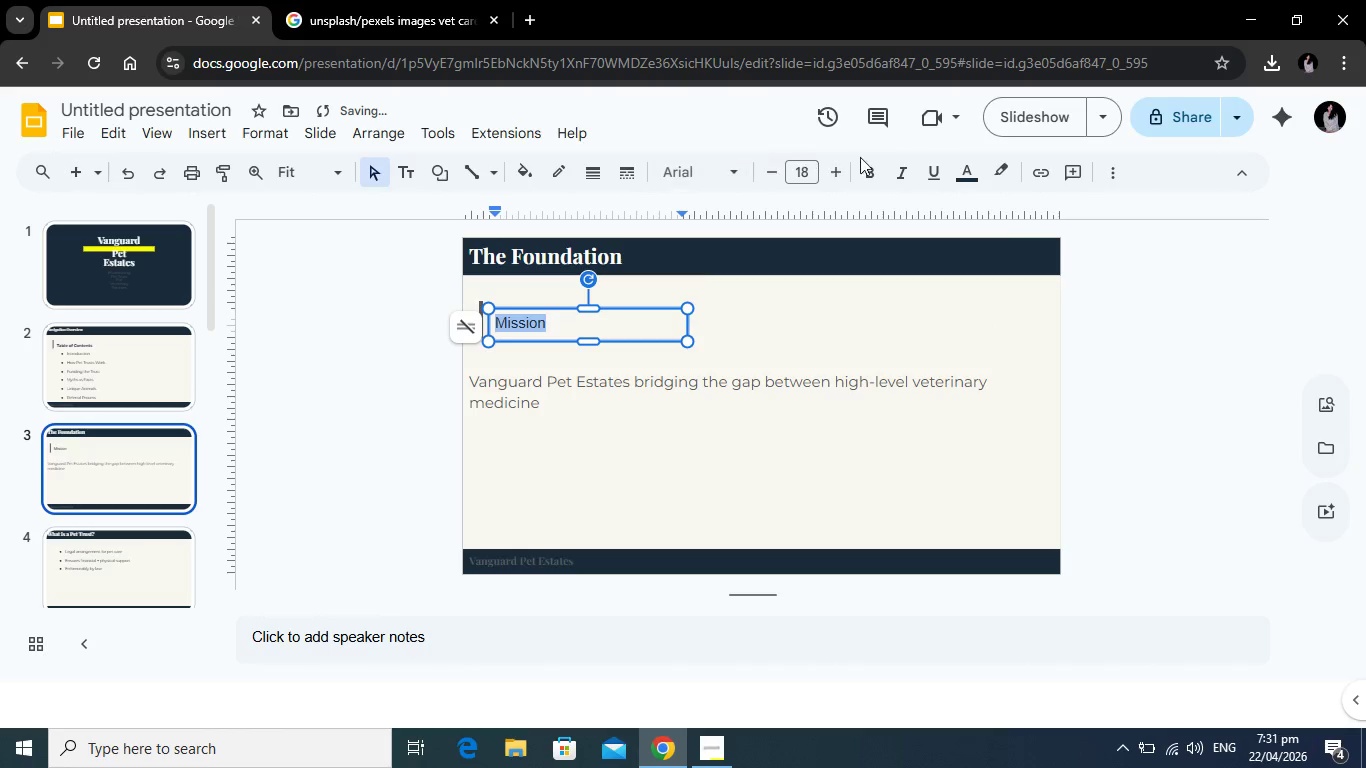 
left_click([866, 164])
 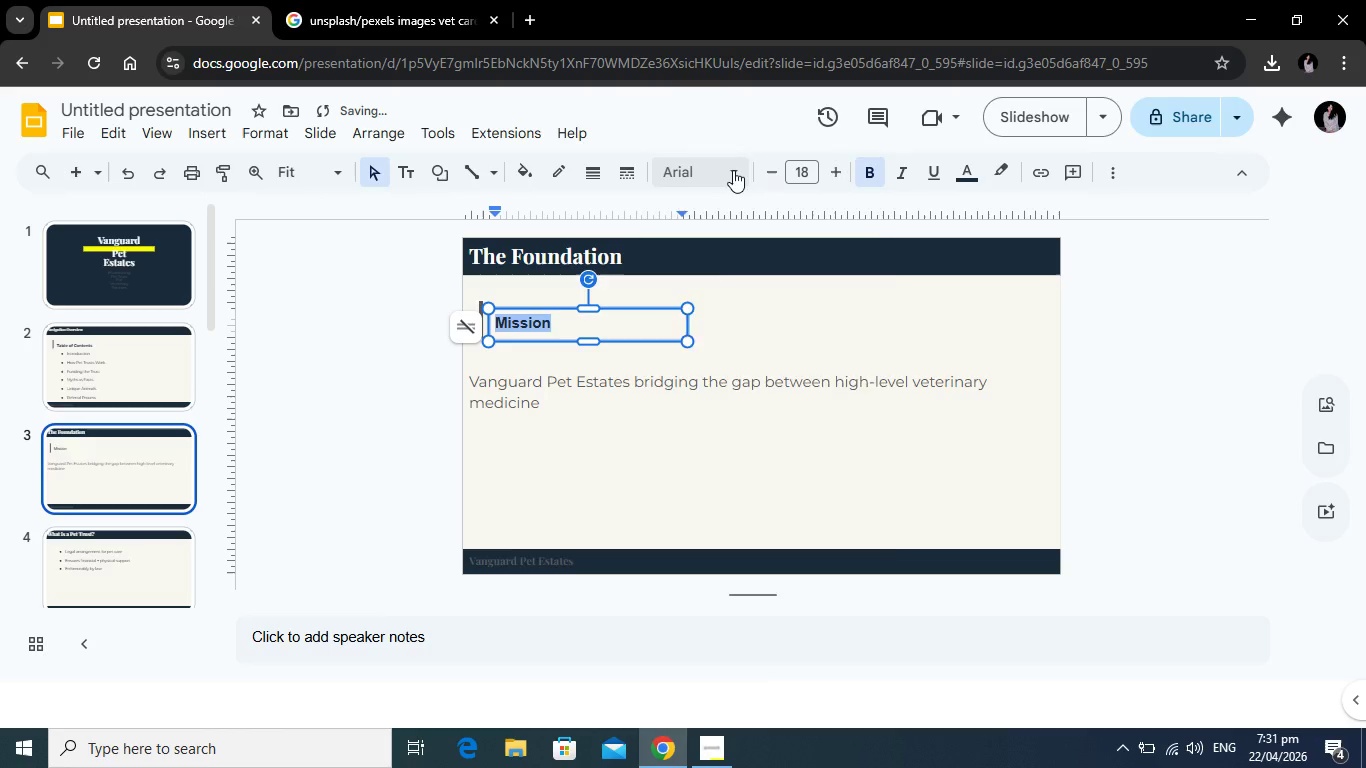 
left_click([733, 170])
 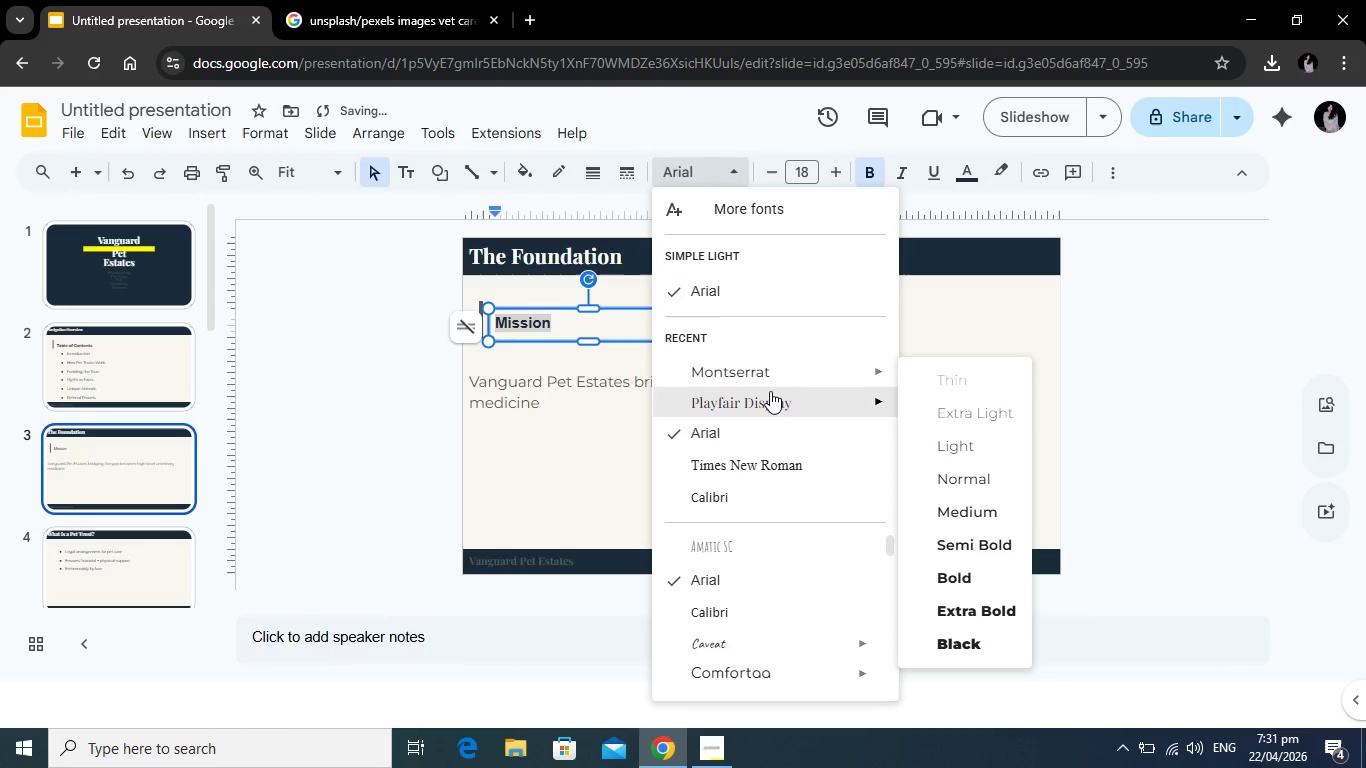 
left_click([770, 391])
 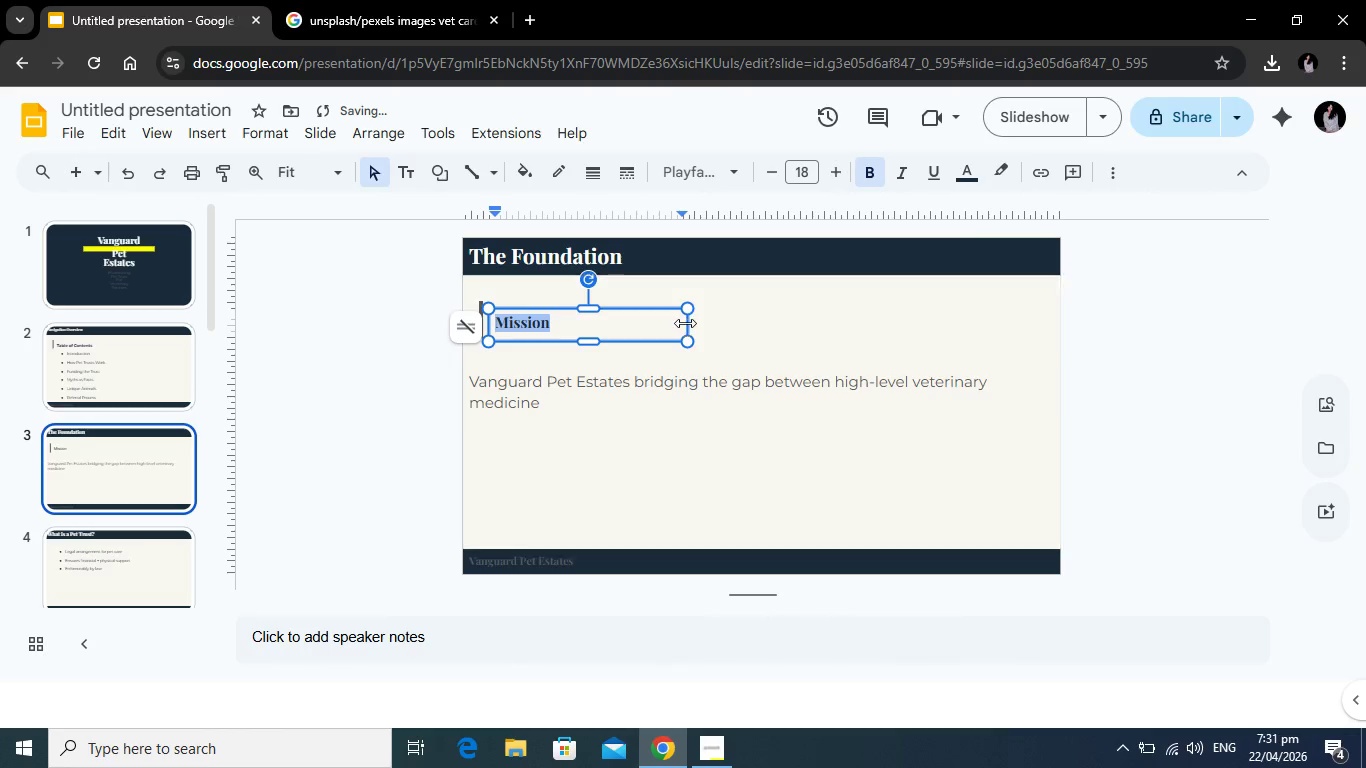 
left_click_drag(start_coordinate=[687, 323], to_coordinate=[562, 312])
 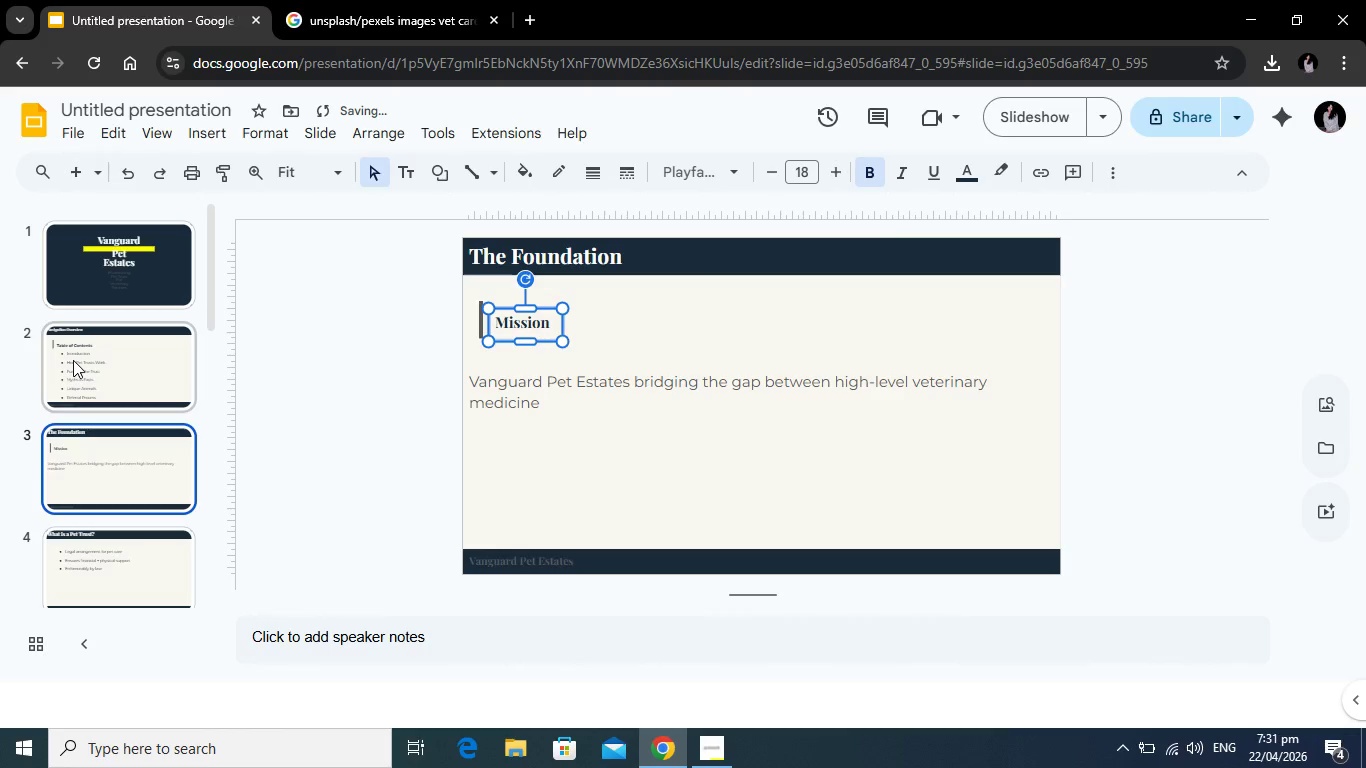 
left_click([73, 360])
 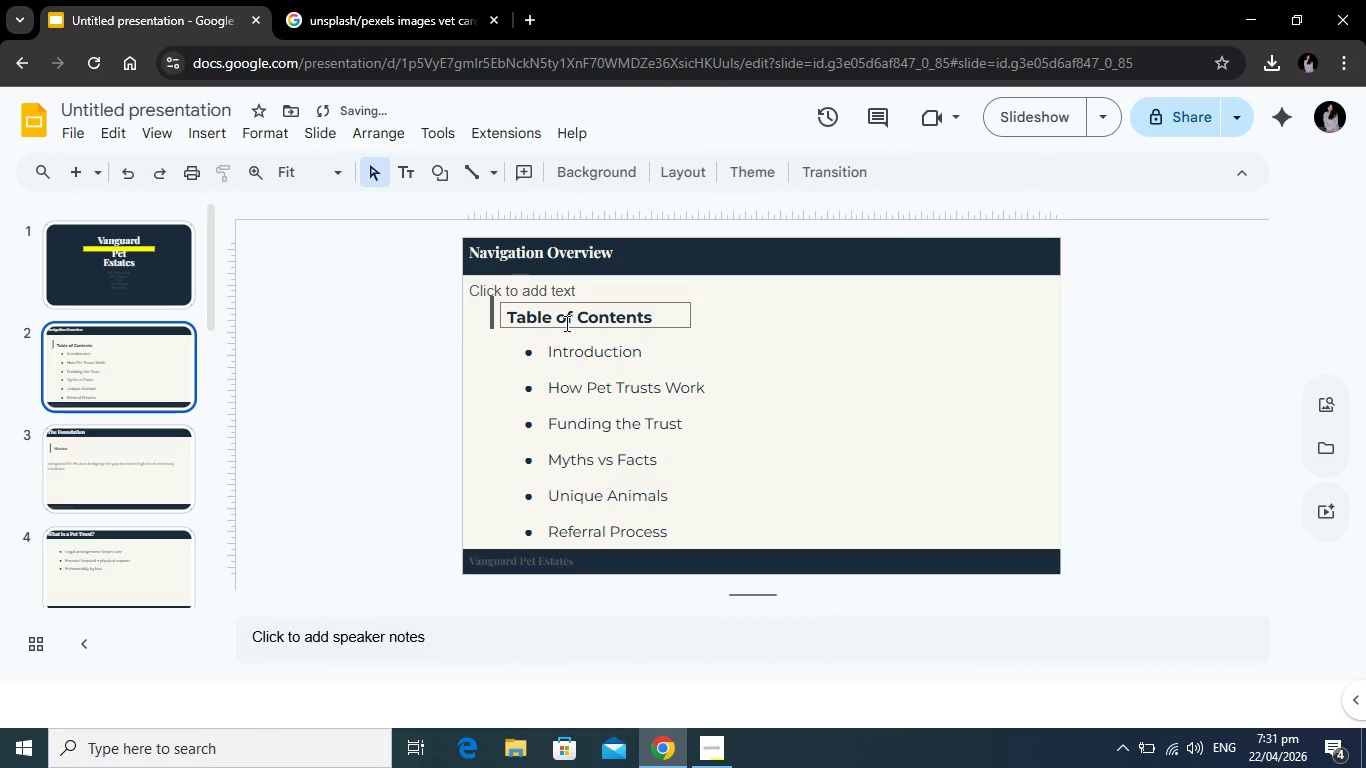 
left_click([565, 323])
 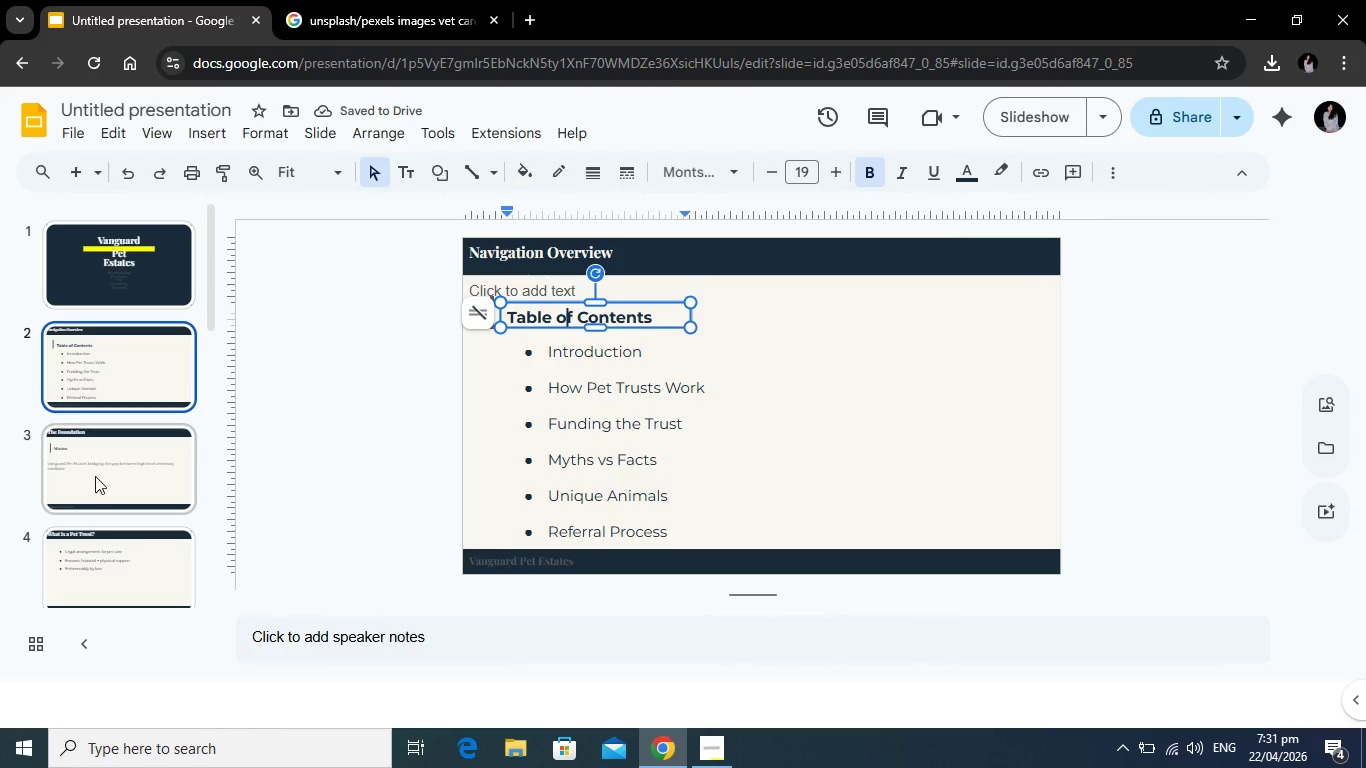 
left_click([96, 475])
 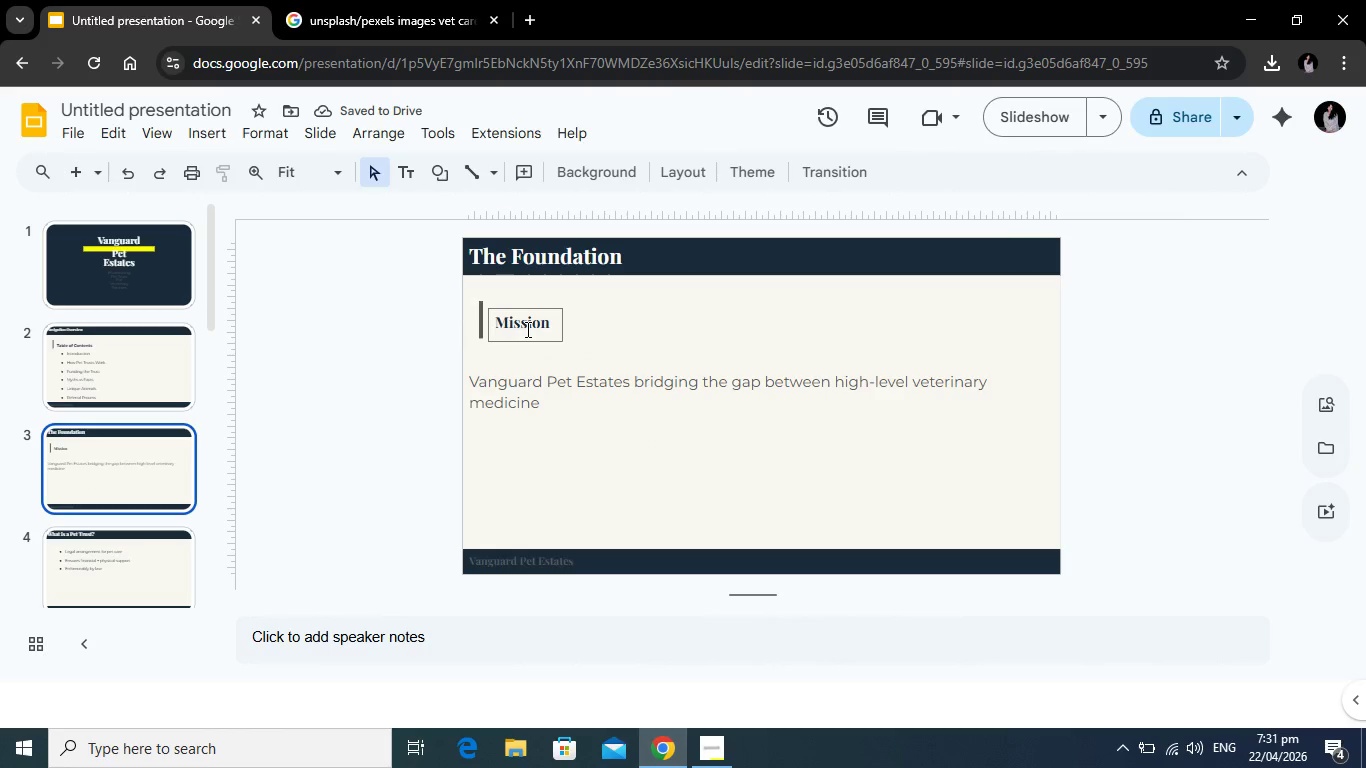 
left_click([526, 329])
 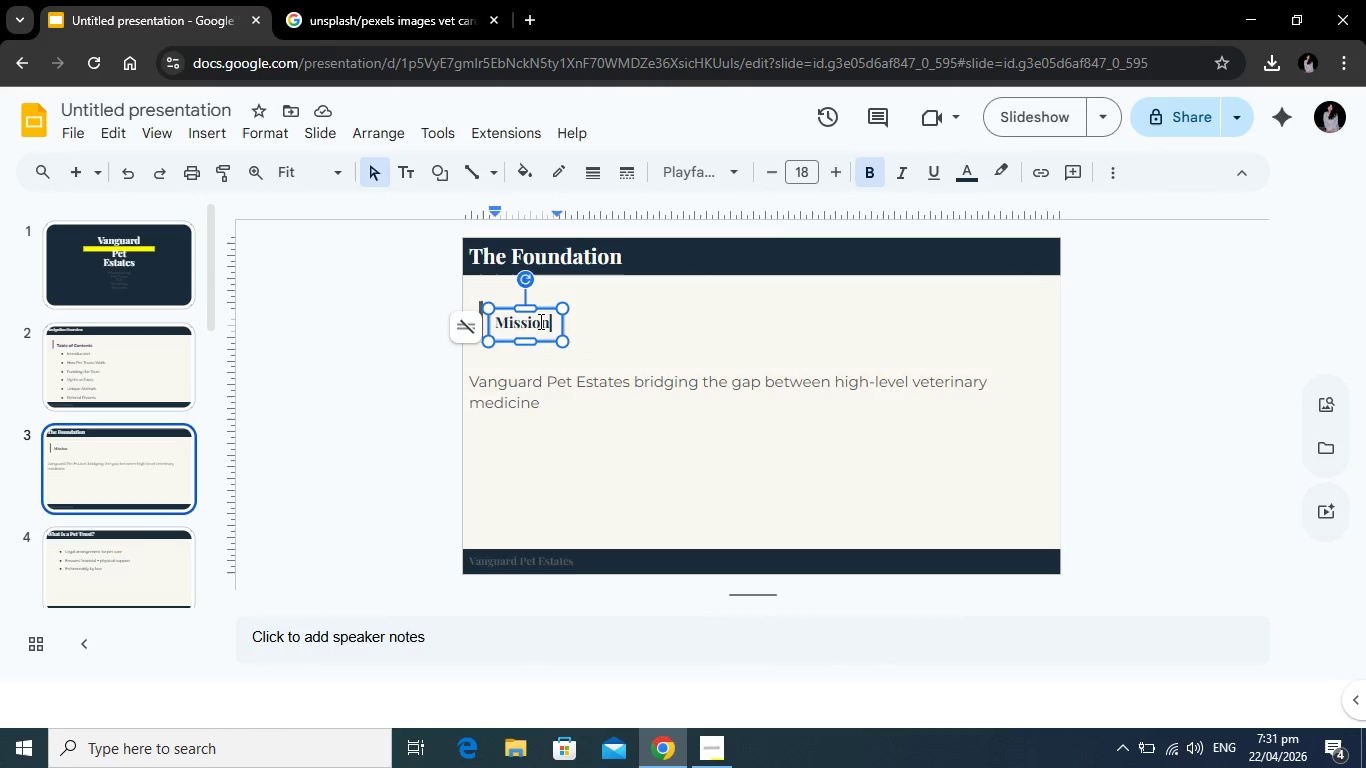 
left_click_drag(start_coordinate=[554, 321], to_coordinate=[497, 320])
 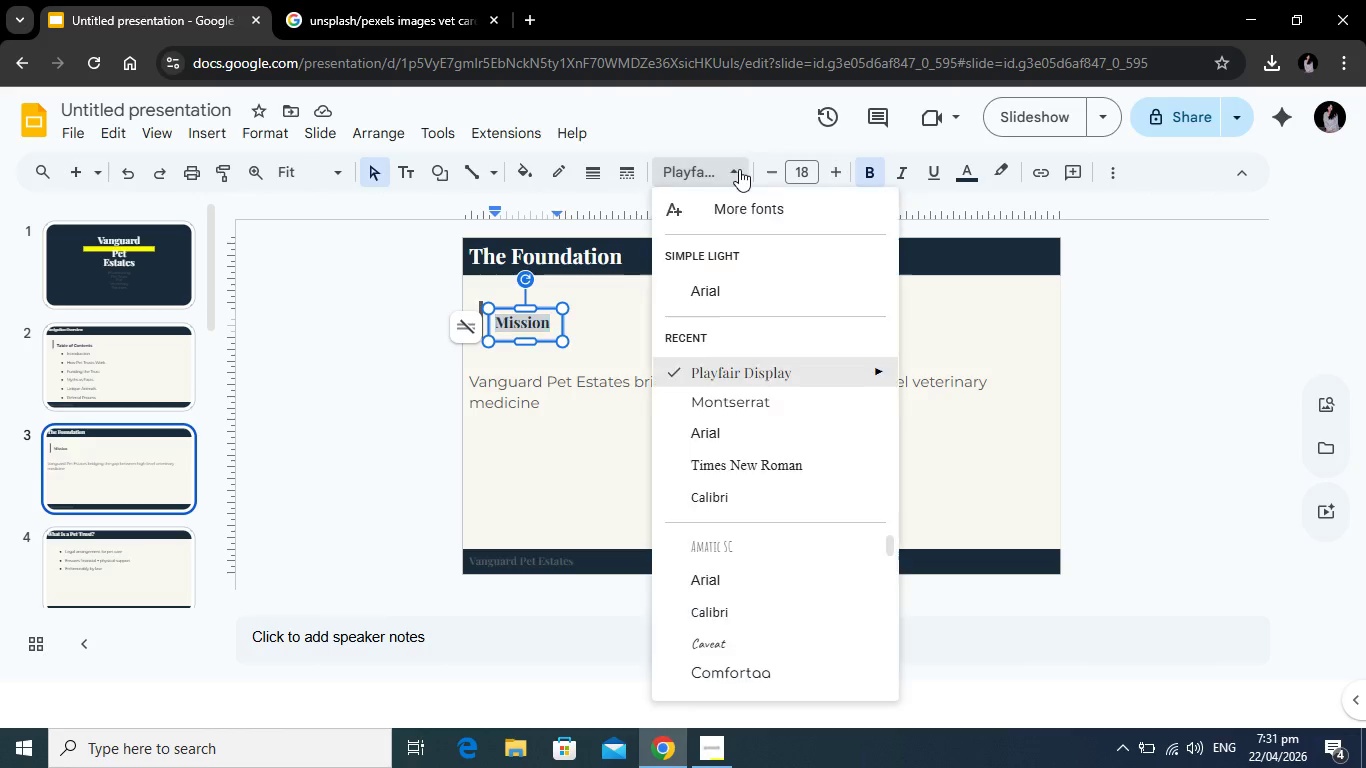 
left_click([739, 169])
 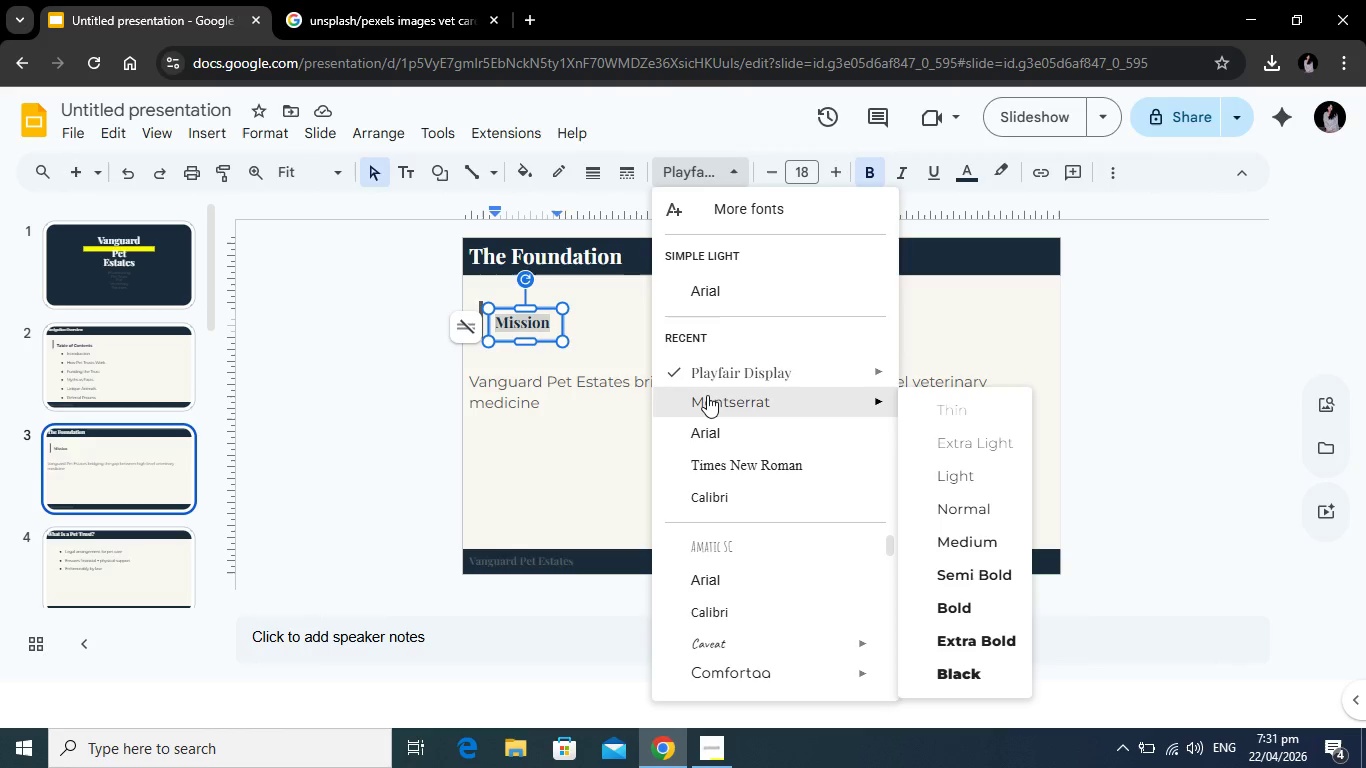 
left_click([707, 395])
 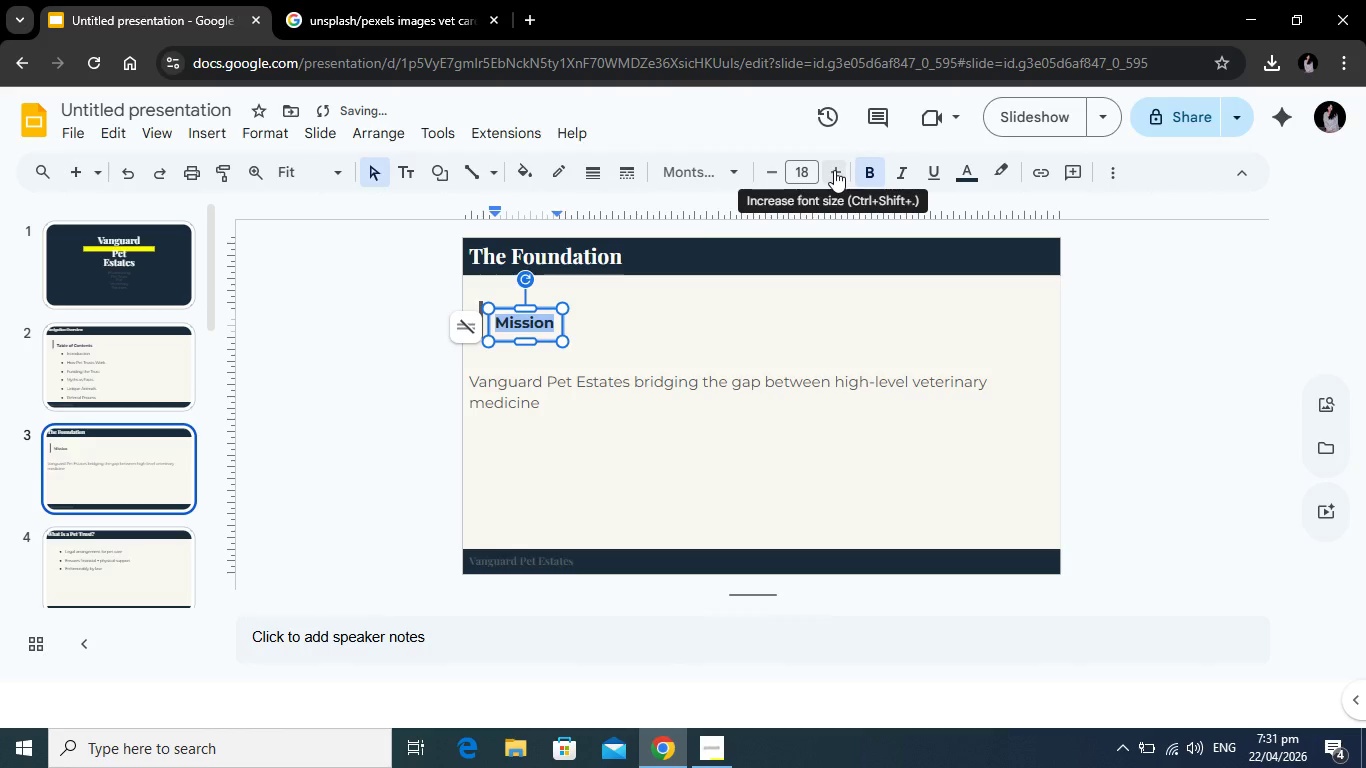 
left_click([834, 170])
 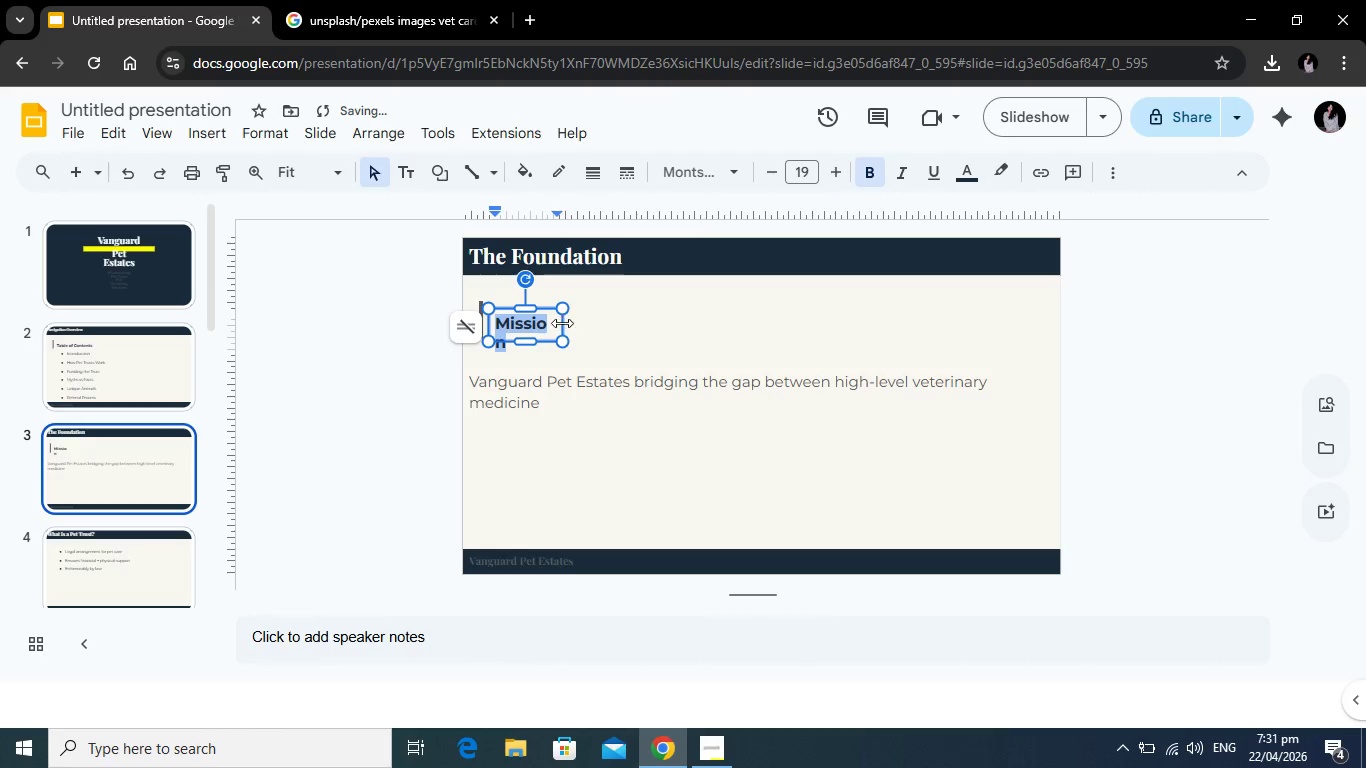 
left_click_drag(start_coordinate=[564, 323], to_coordinate=[599, 323])
 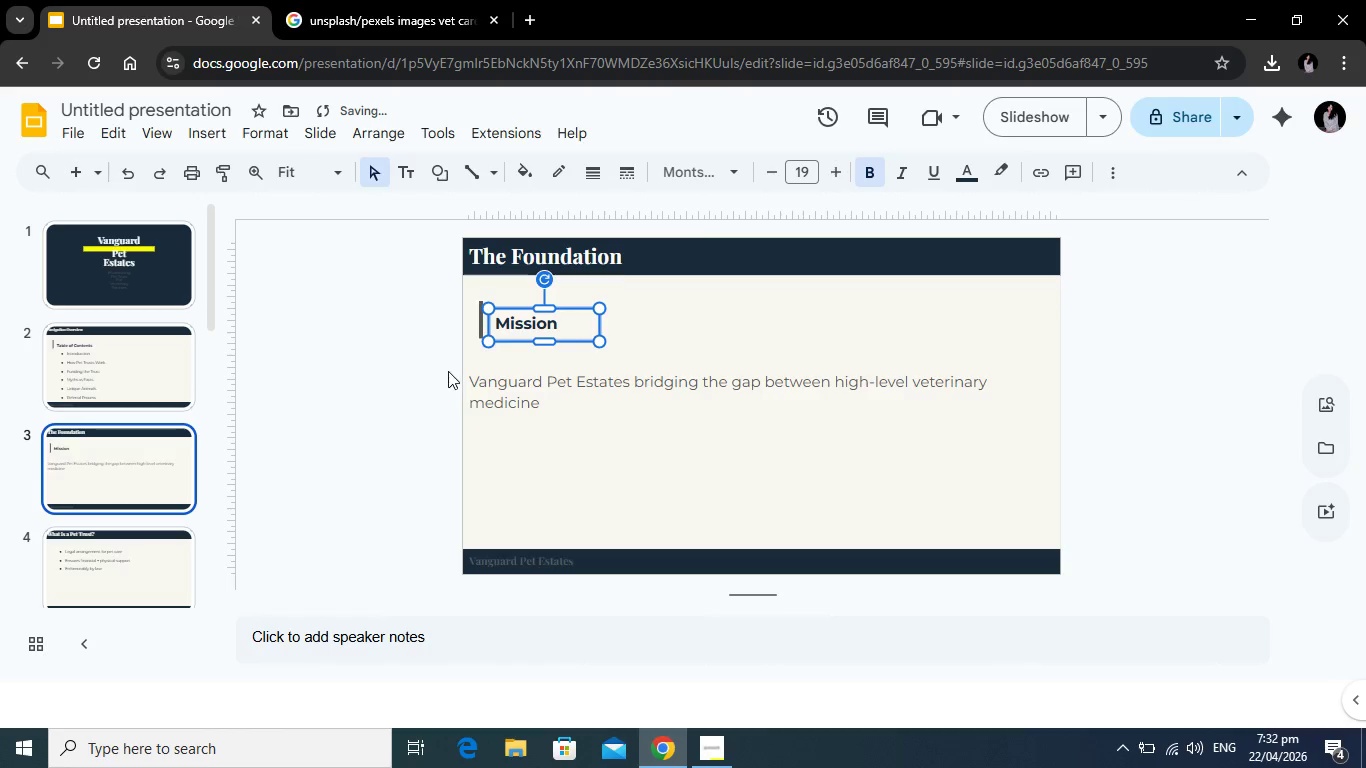 
left_click([448, 371])
 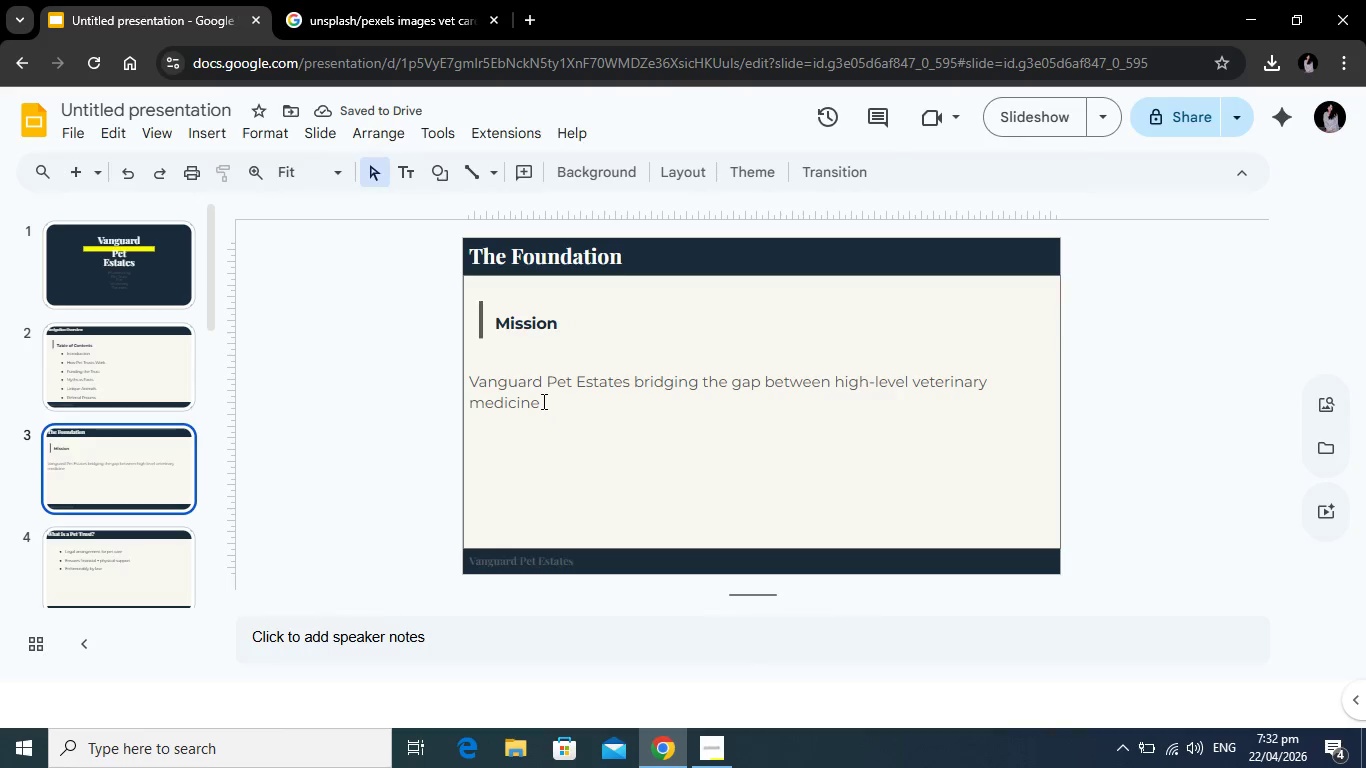 
left_click([542, 401])
 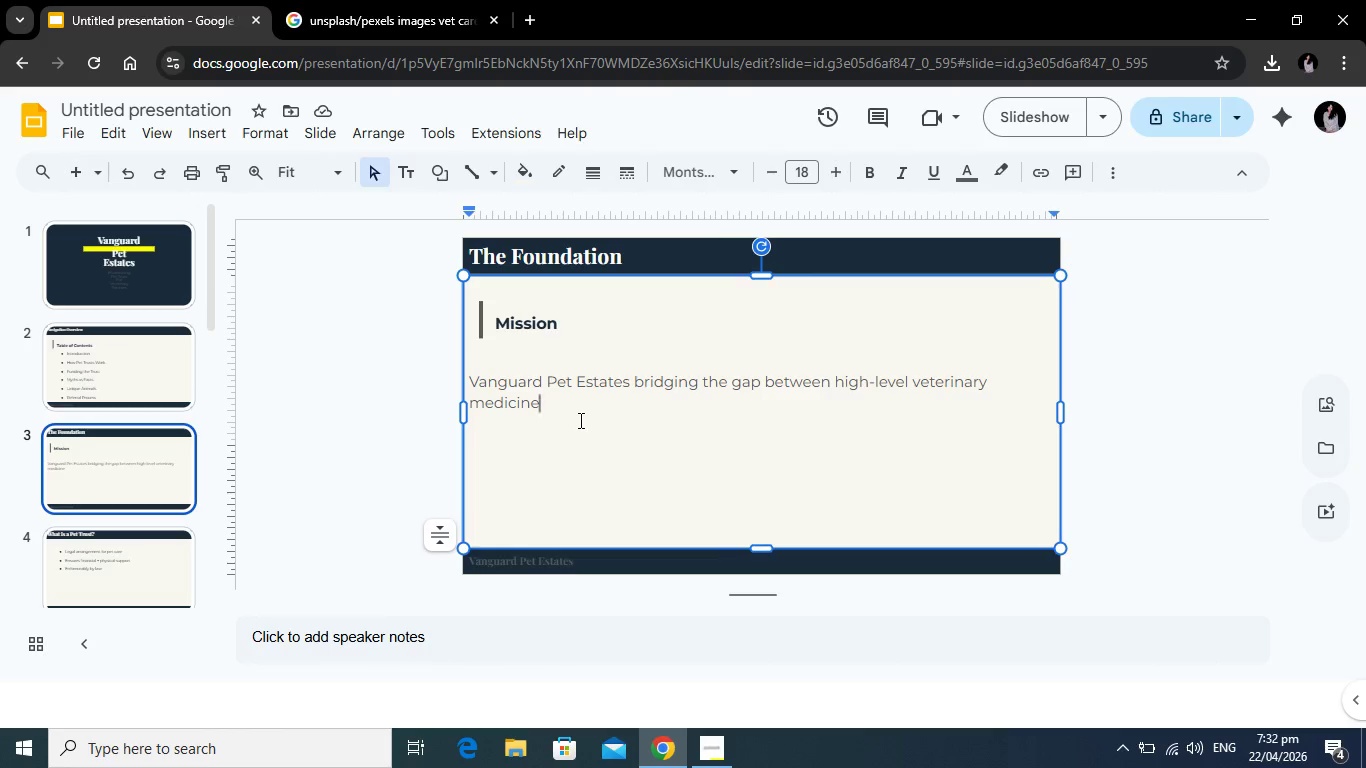 
type( and legal security. That ensures )
 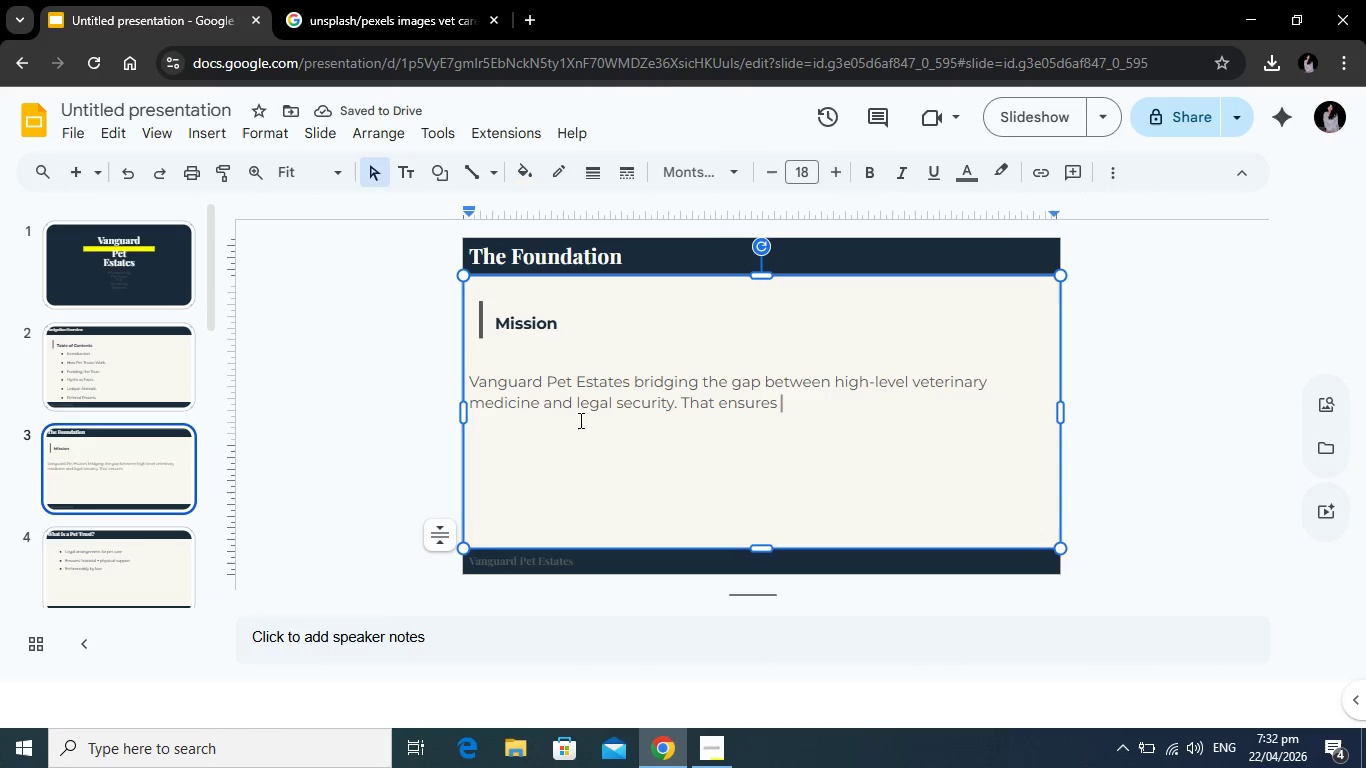 
type(te medical standards )
 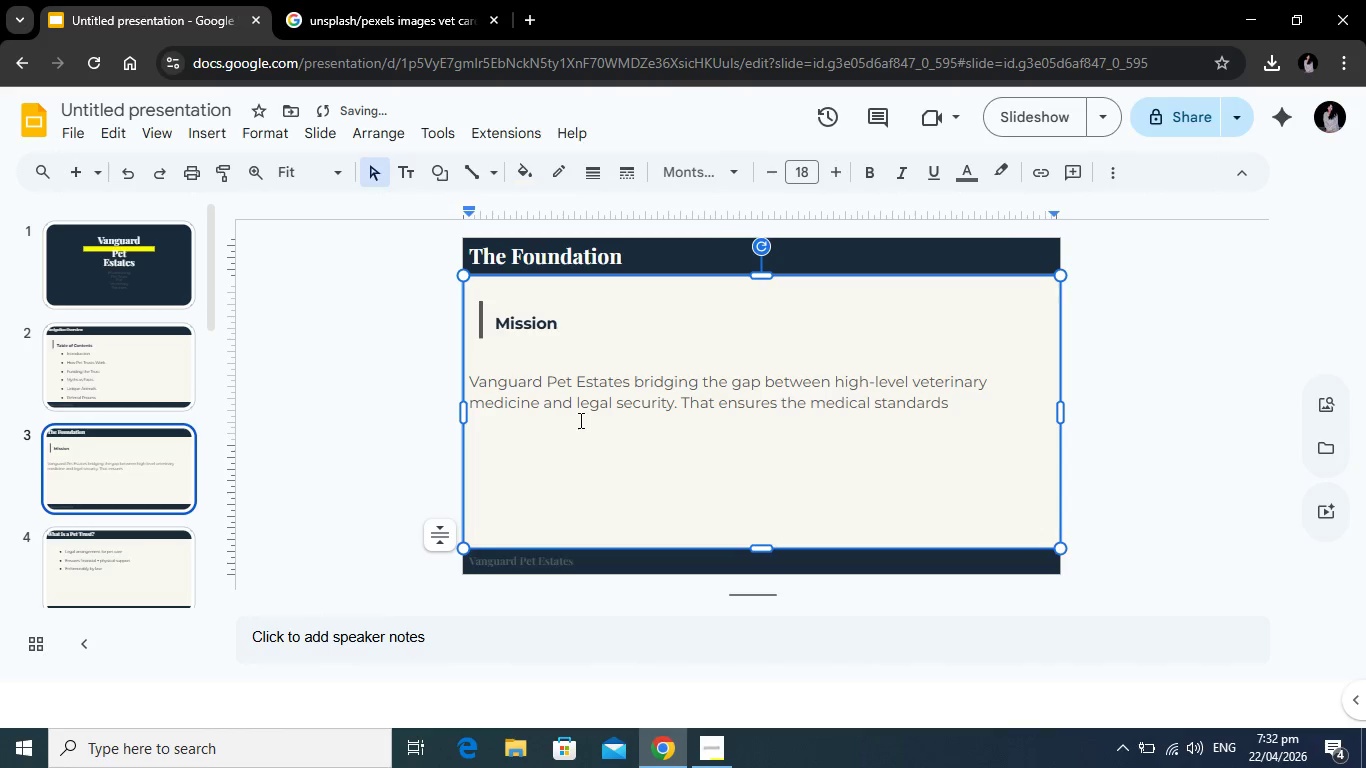 
hold_key(key=H, duration=0.31)
 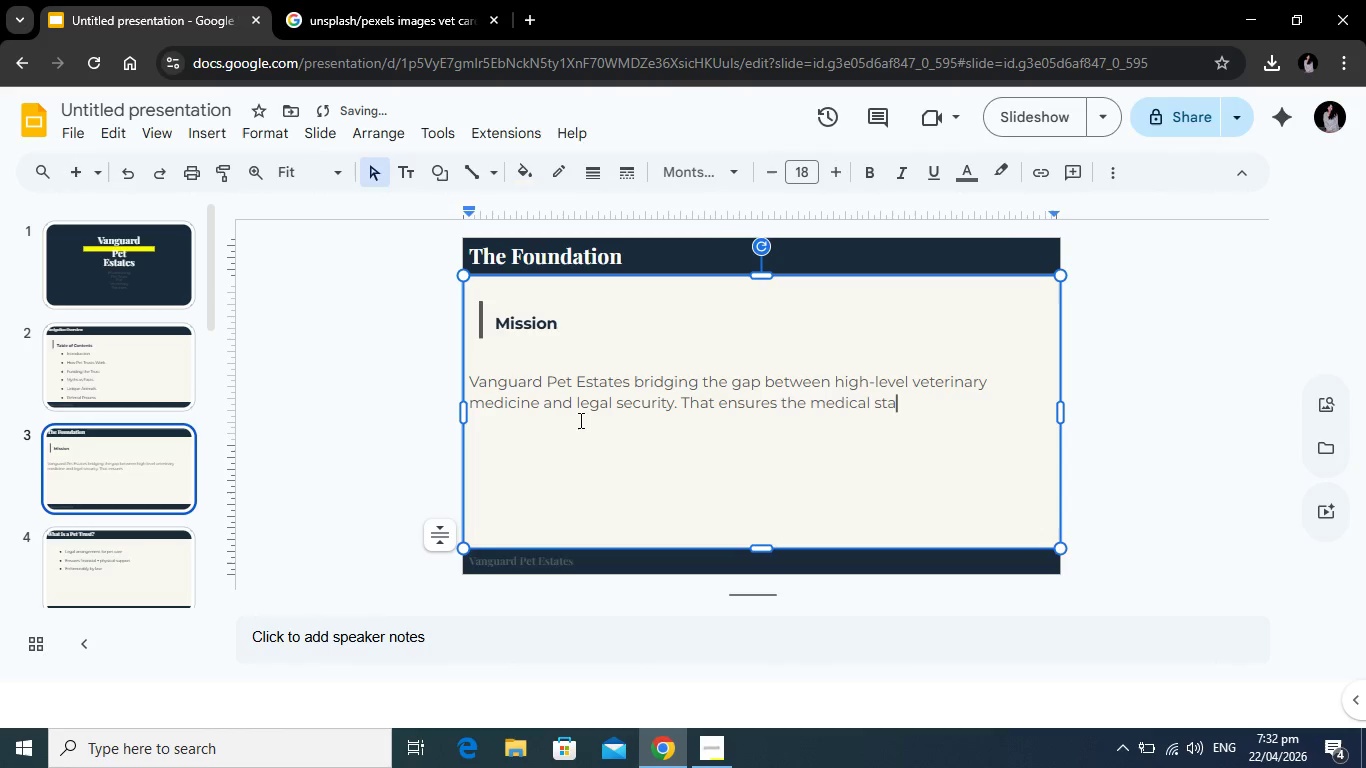 
type(you establise)
key(Backspace)
type(j today are)
key(Backspace)
key(Backspace)
key(Backspace)
key(Backspace)
key(Backspace)
key(Backspace)
type(sh today are maintained for the duration of the animals )
key(Backspace)
key(Backspace)
type('s life, rgardless of the owner's)
 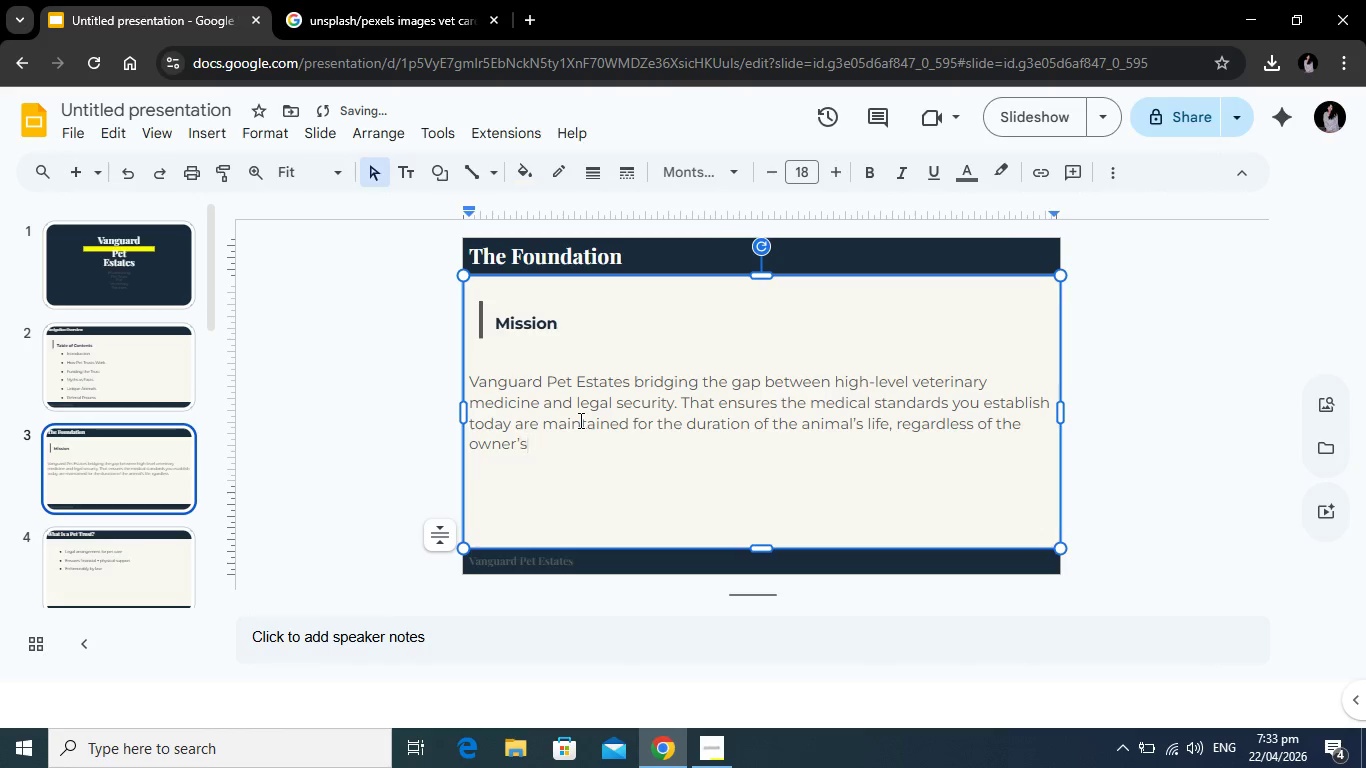 
right_click([92, 464])
 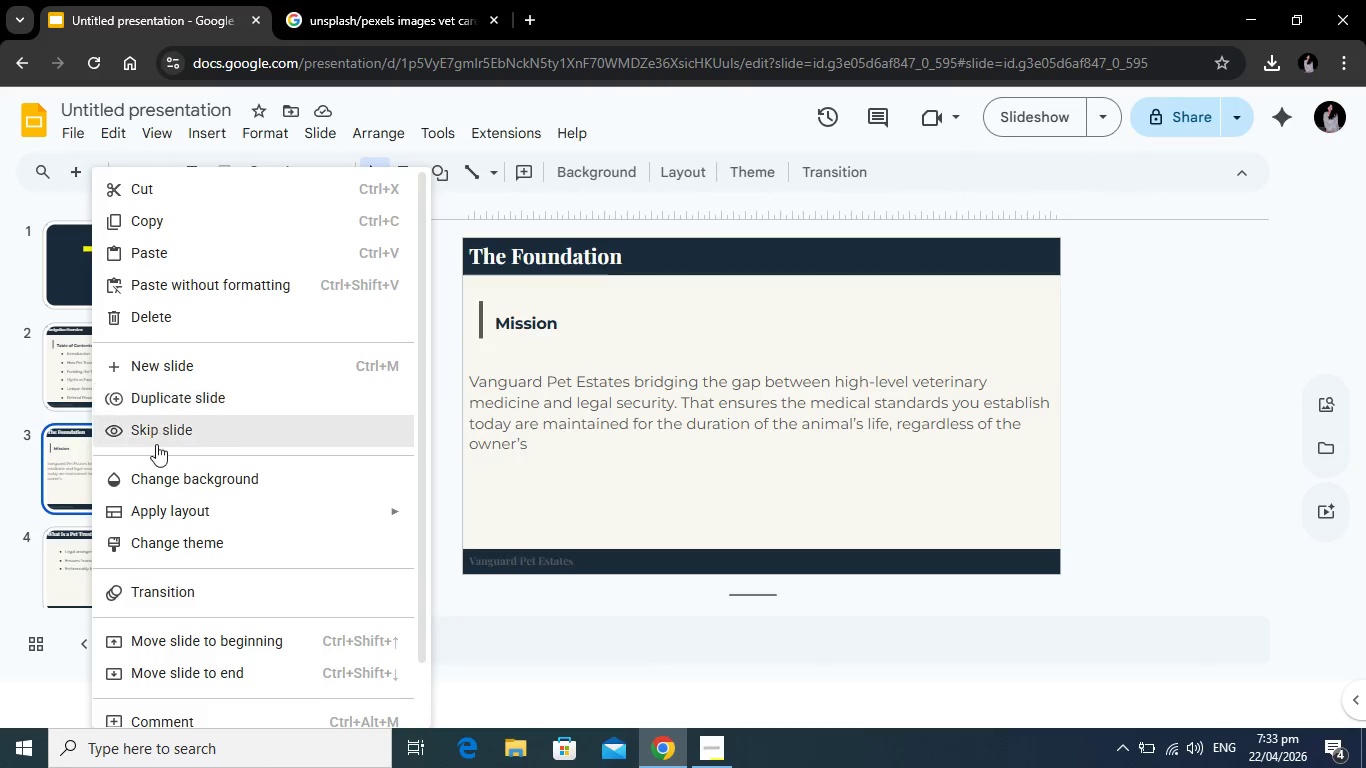 
left_click([192, 320])
 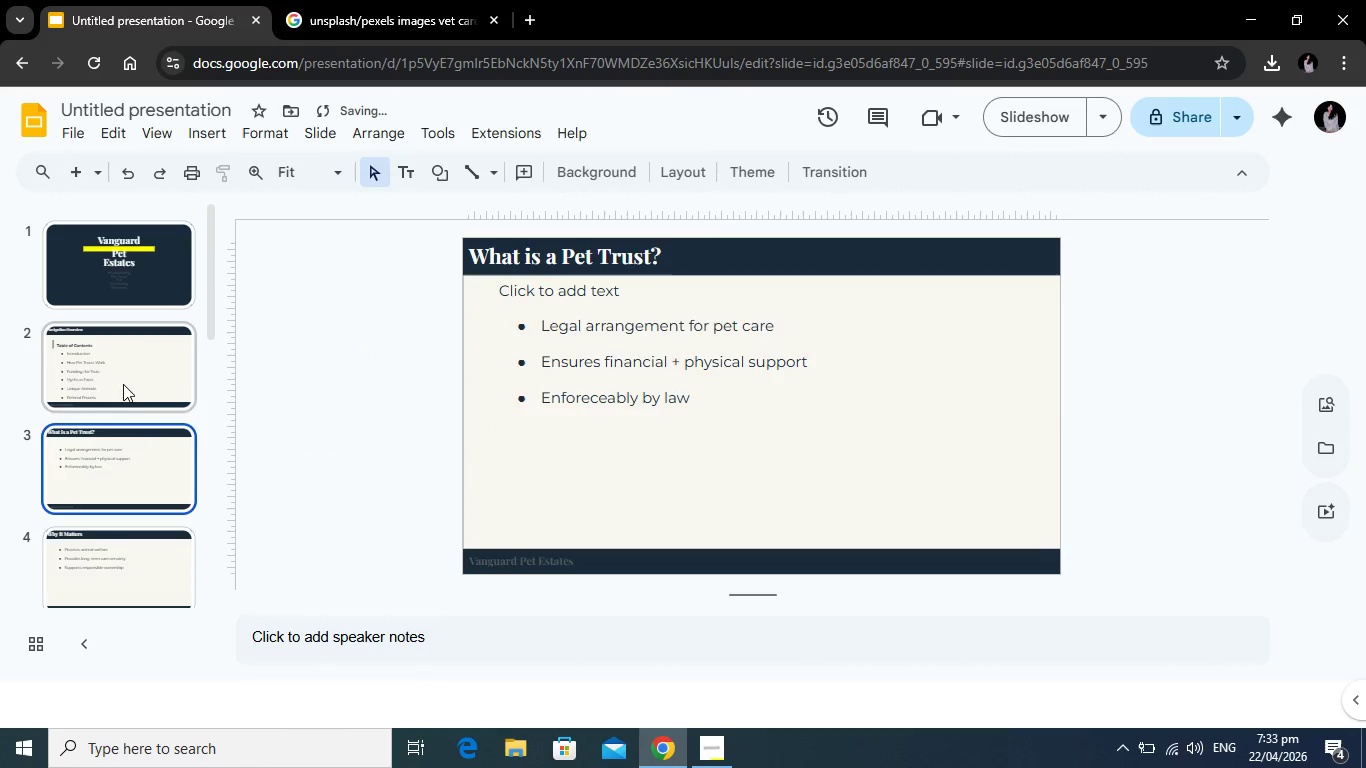 
scroll: coordinate [119, 380], scroll_direction: down, amount: 1.0
 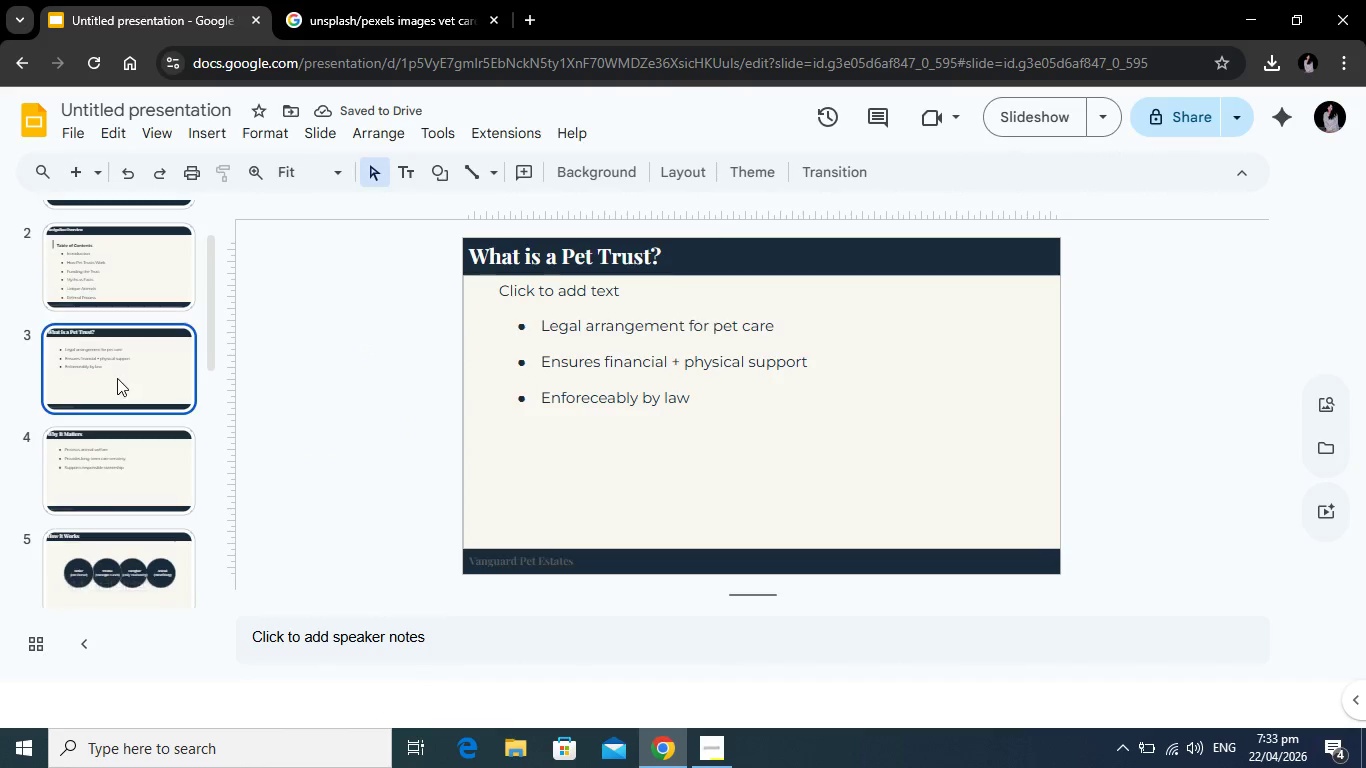 
scroll: coordinate [115, 377], scroll_direction: up, amount: 2.0
 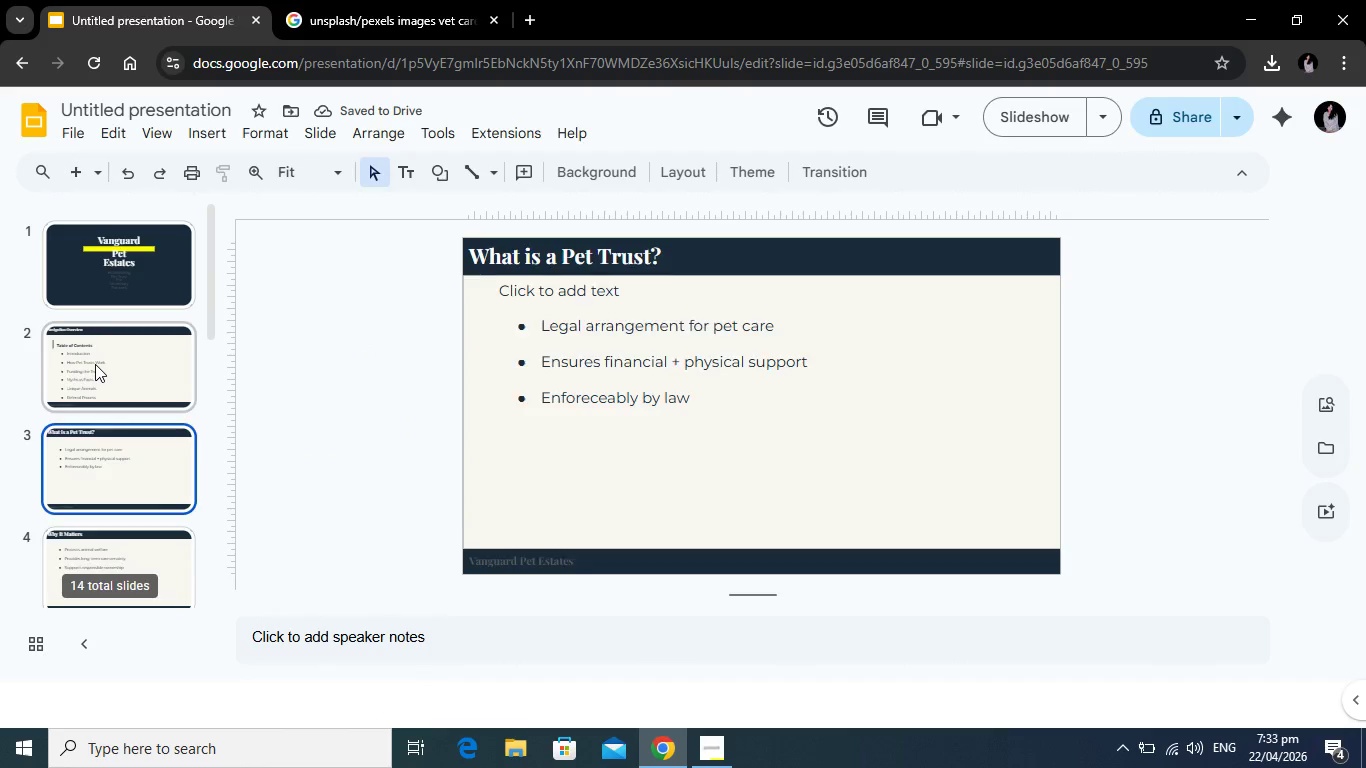 
left_click([95, 364])
 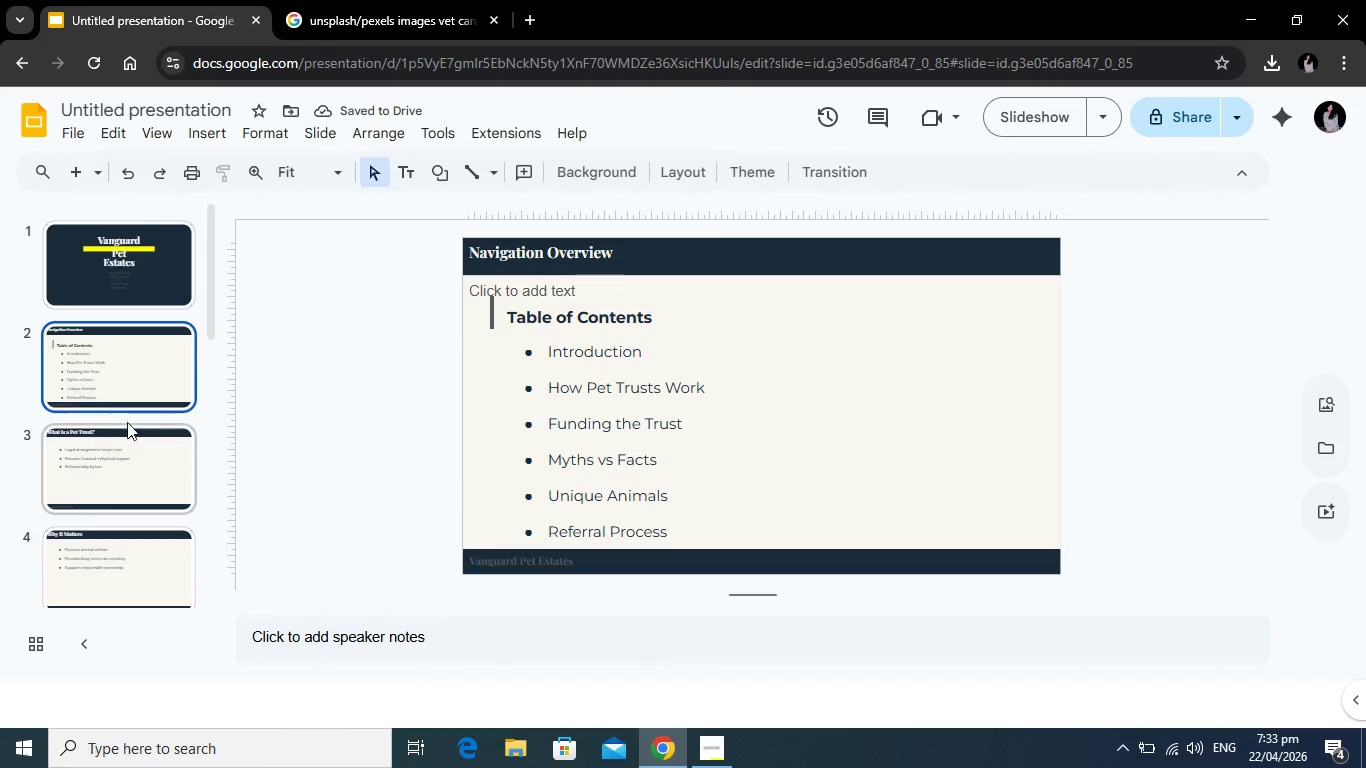 
scroll: coordinate [127, 422], scroll_direction: down, amount: 2.0
 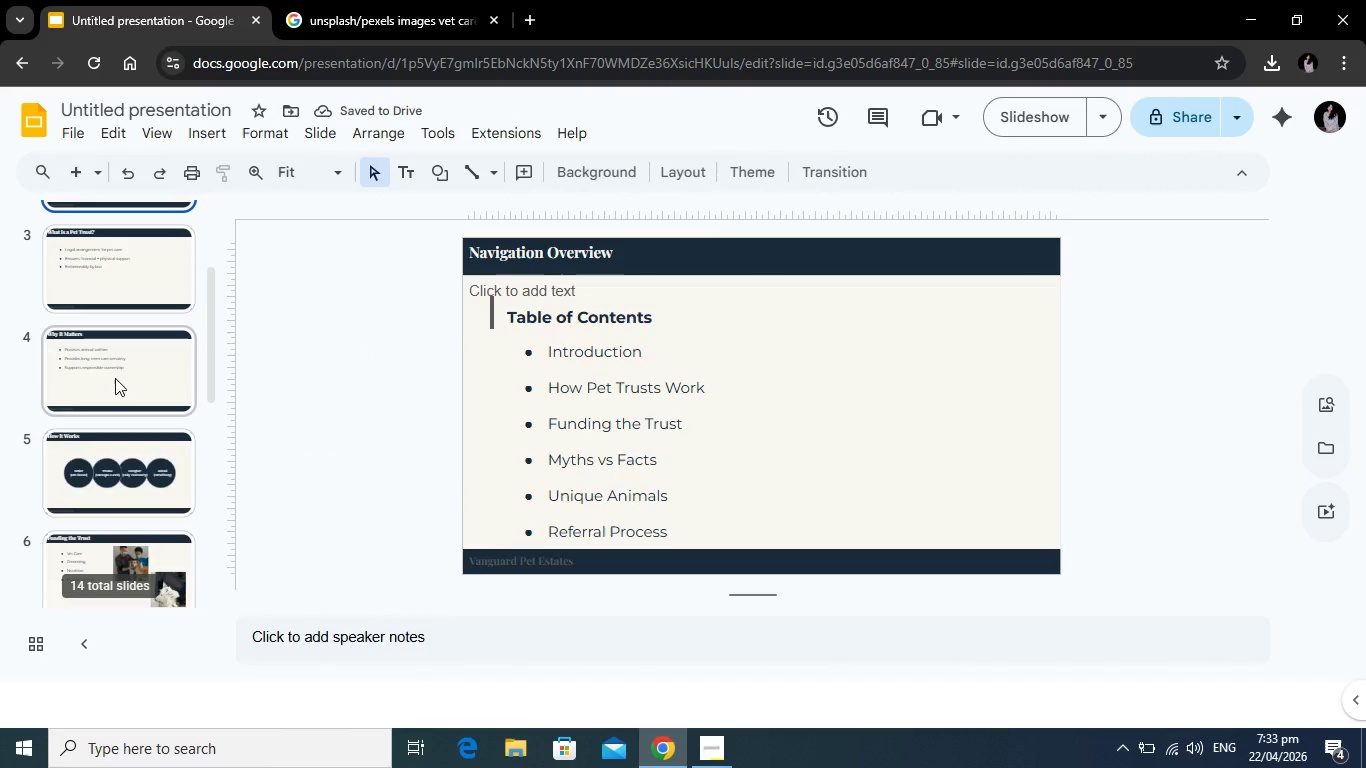 
left_click([115, 378])
 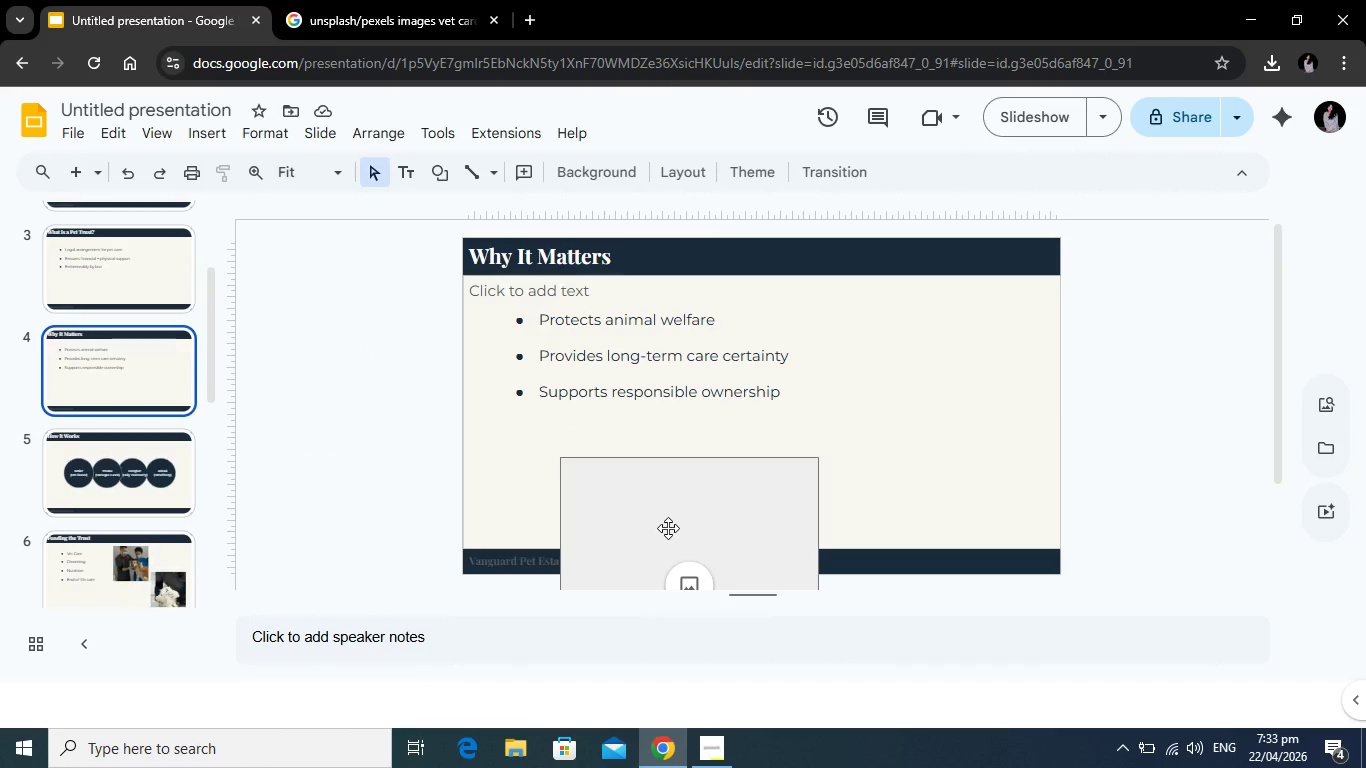 
left_click([668, 528])
 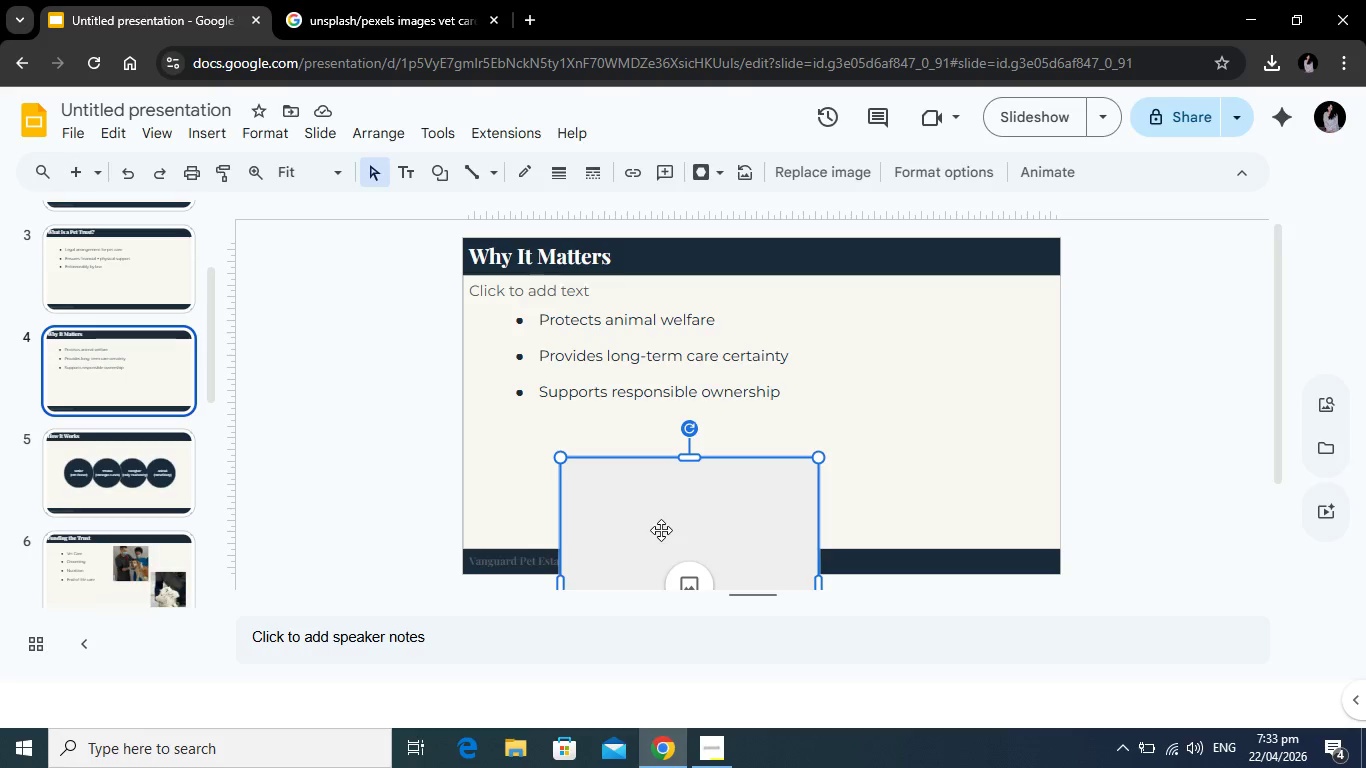 
key(Backspace)
 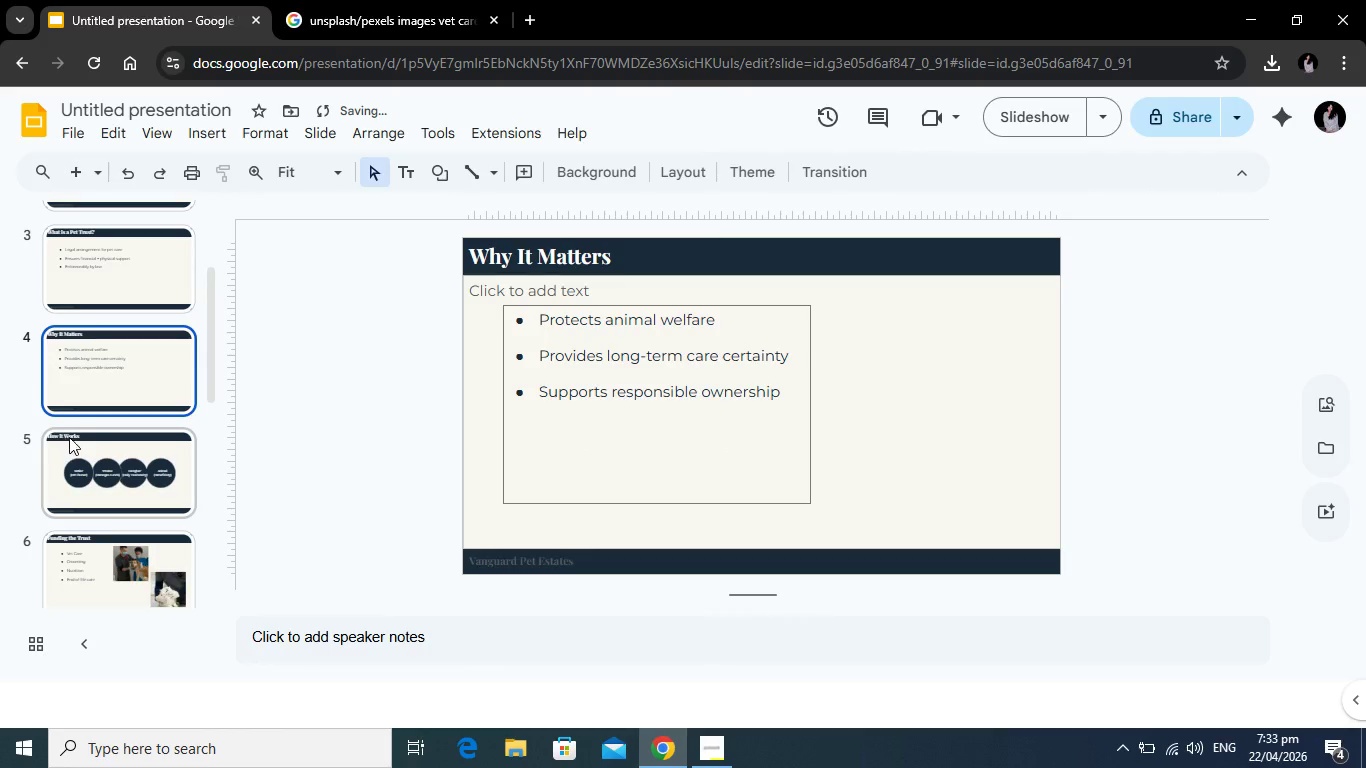 
scroll: coordinate [71, 437], scroll_direction: down, amount: 2.0
 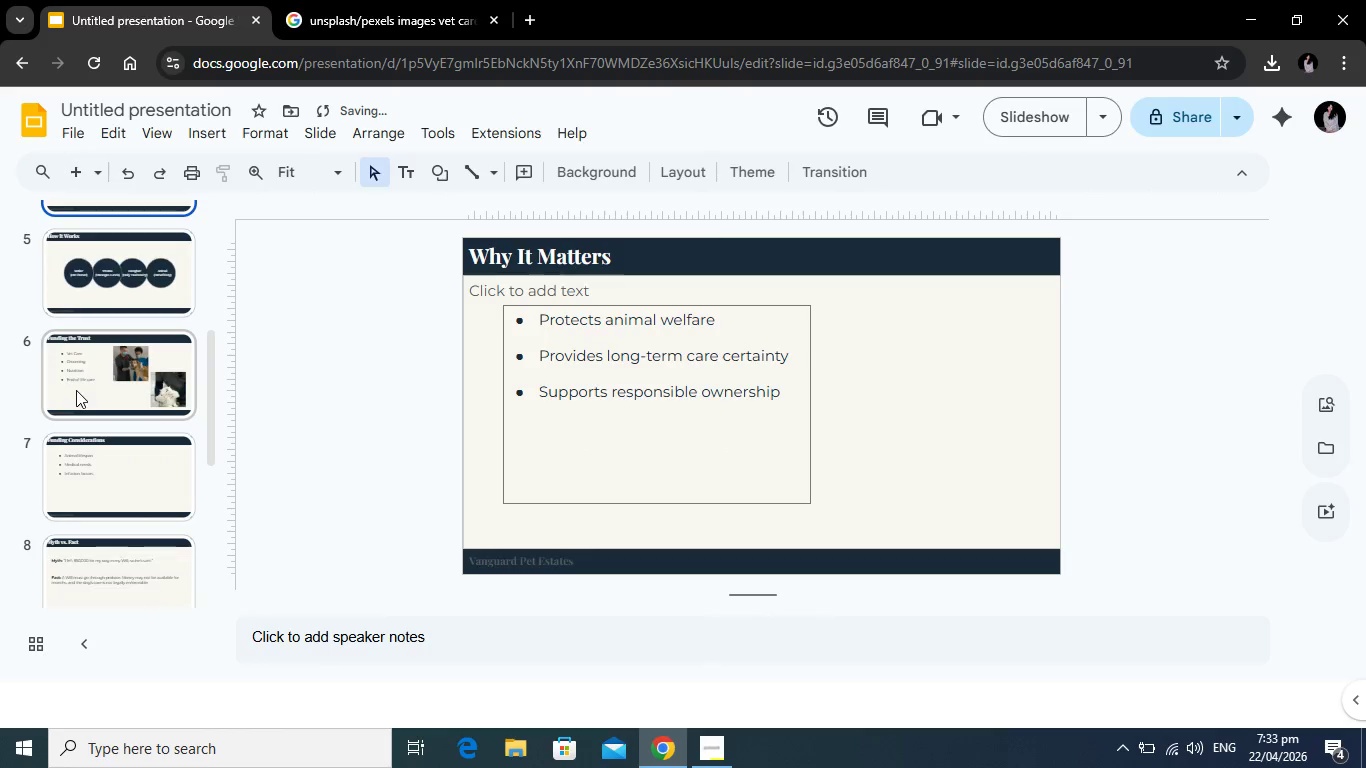 
left_click([76, 390])
 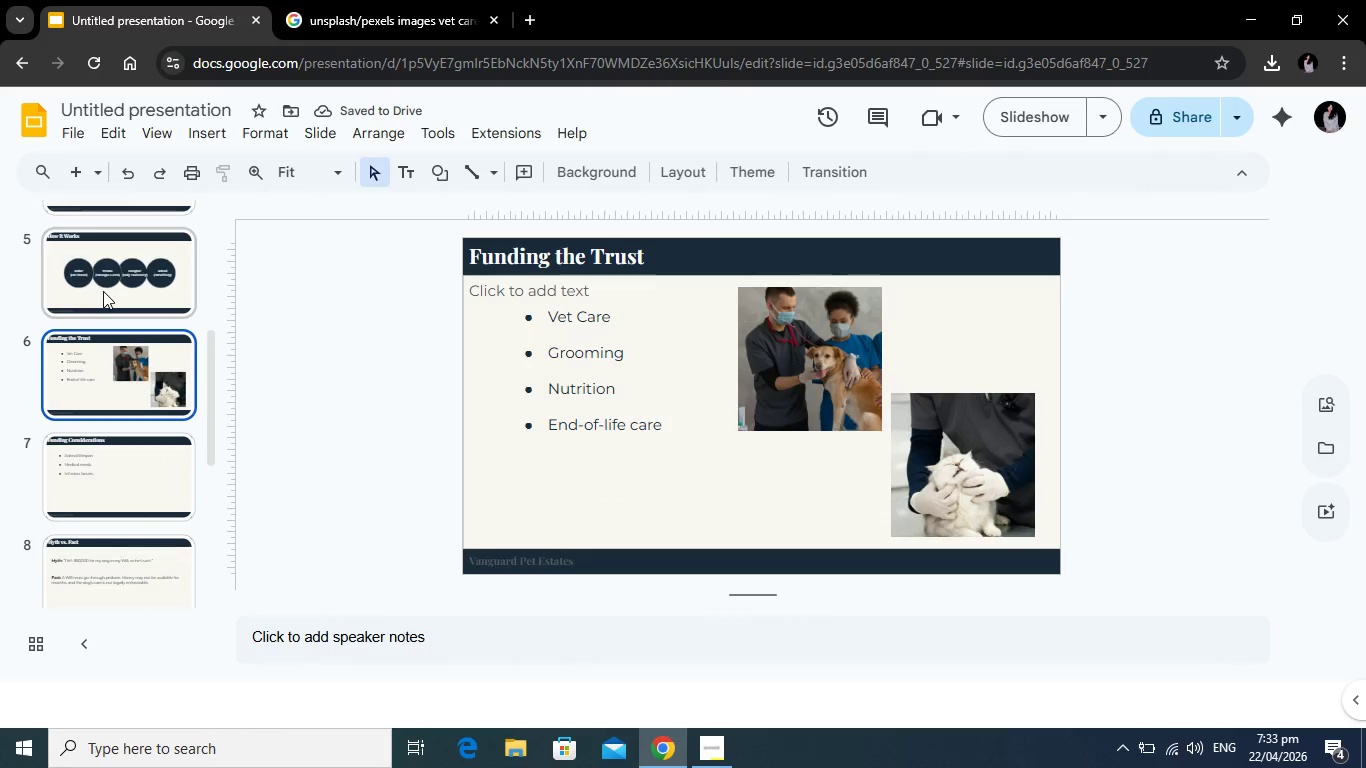 
left_click([103, 291])
 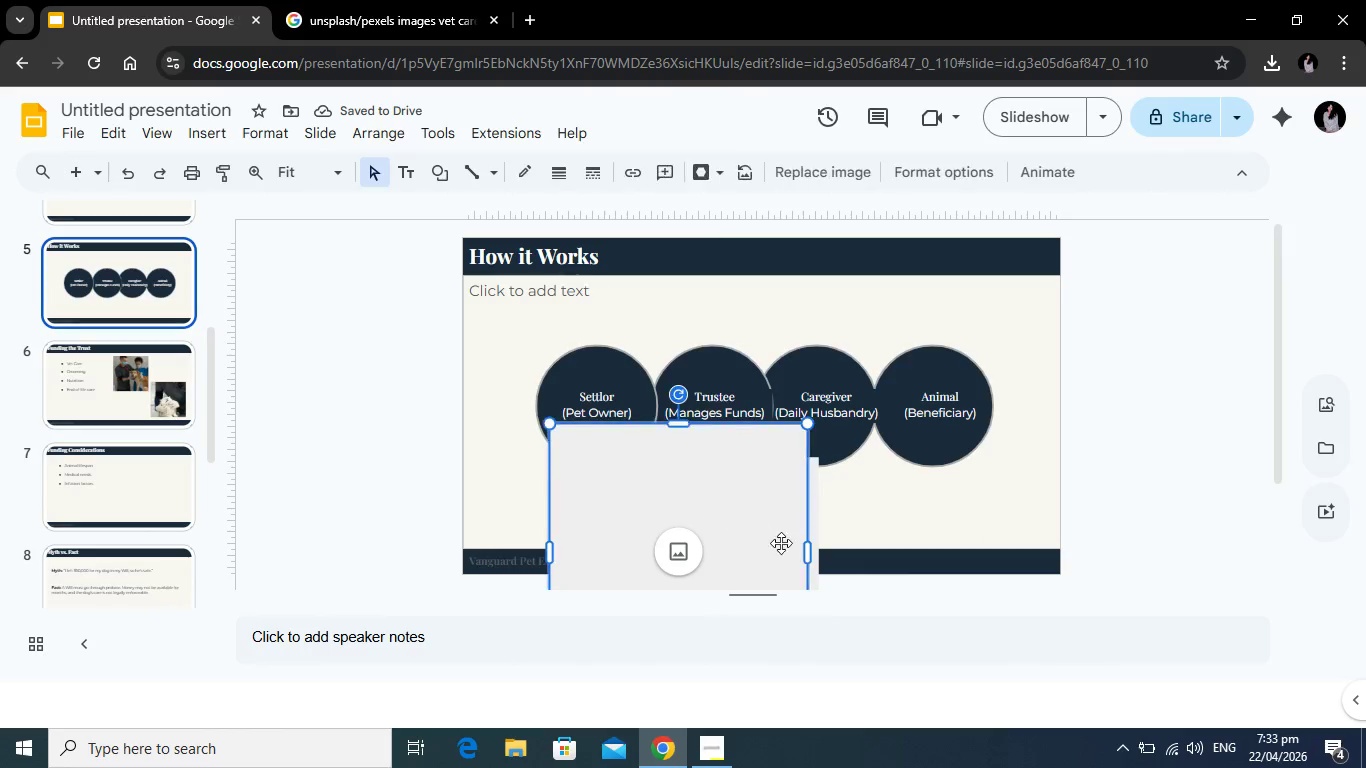 
key(Backspace)
 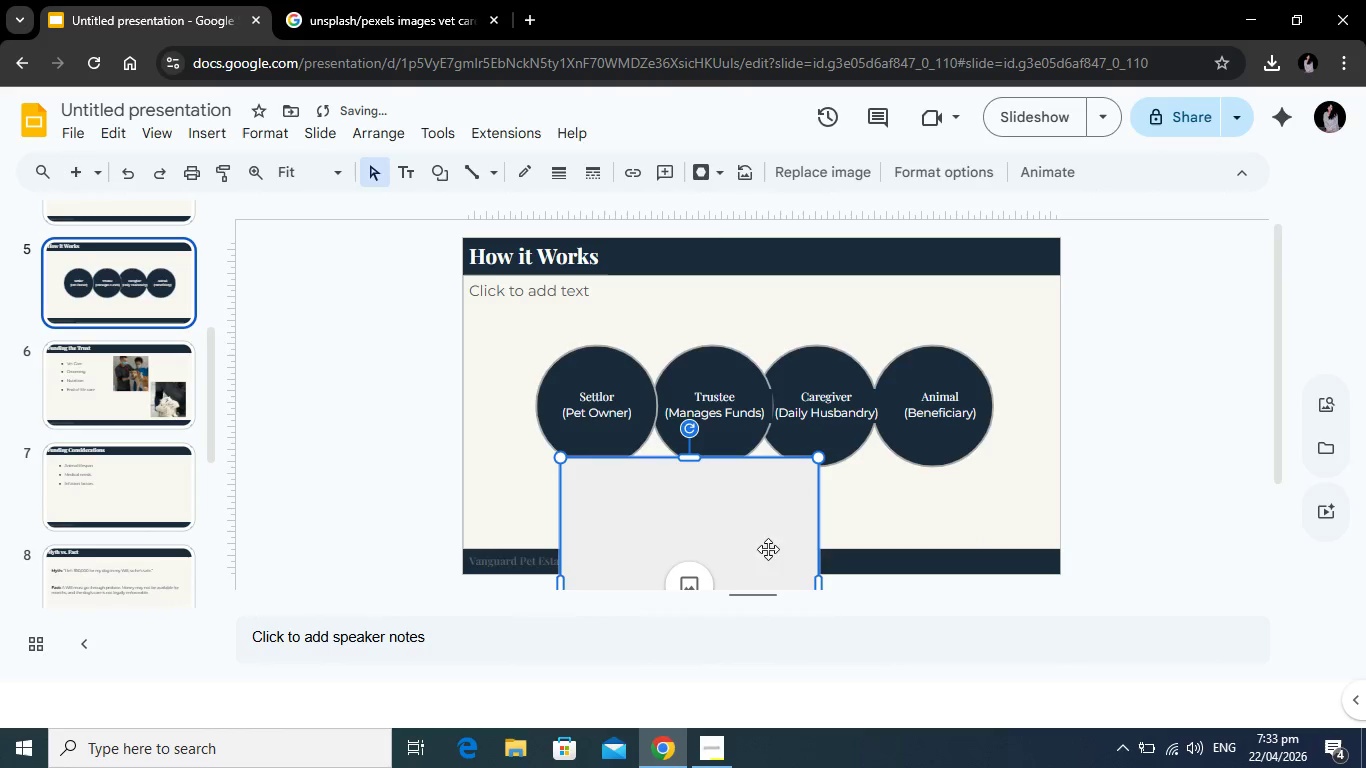 
key(Backspace)
 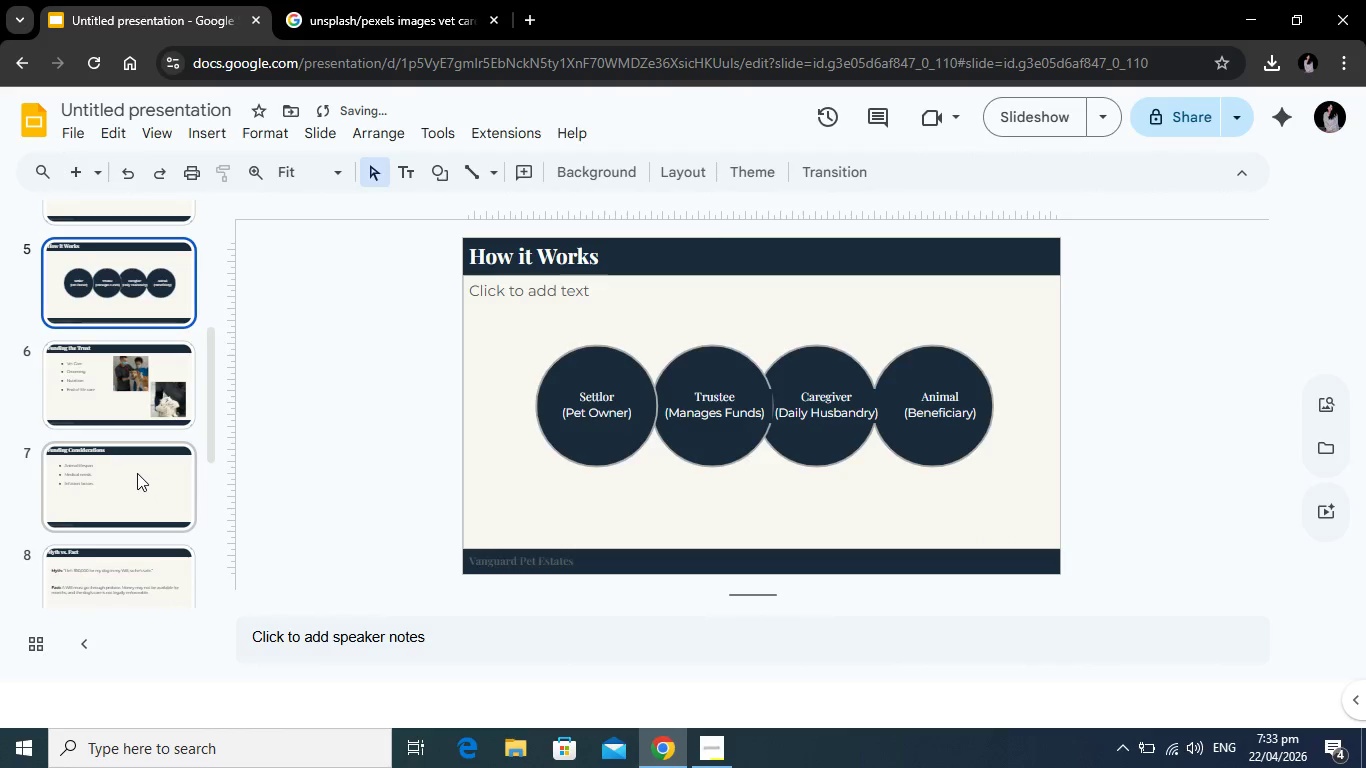 
left_click([136, 471])
 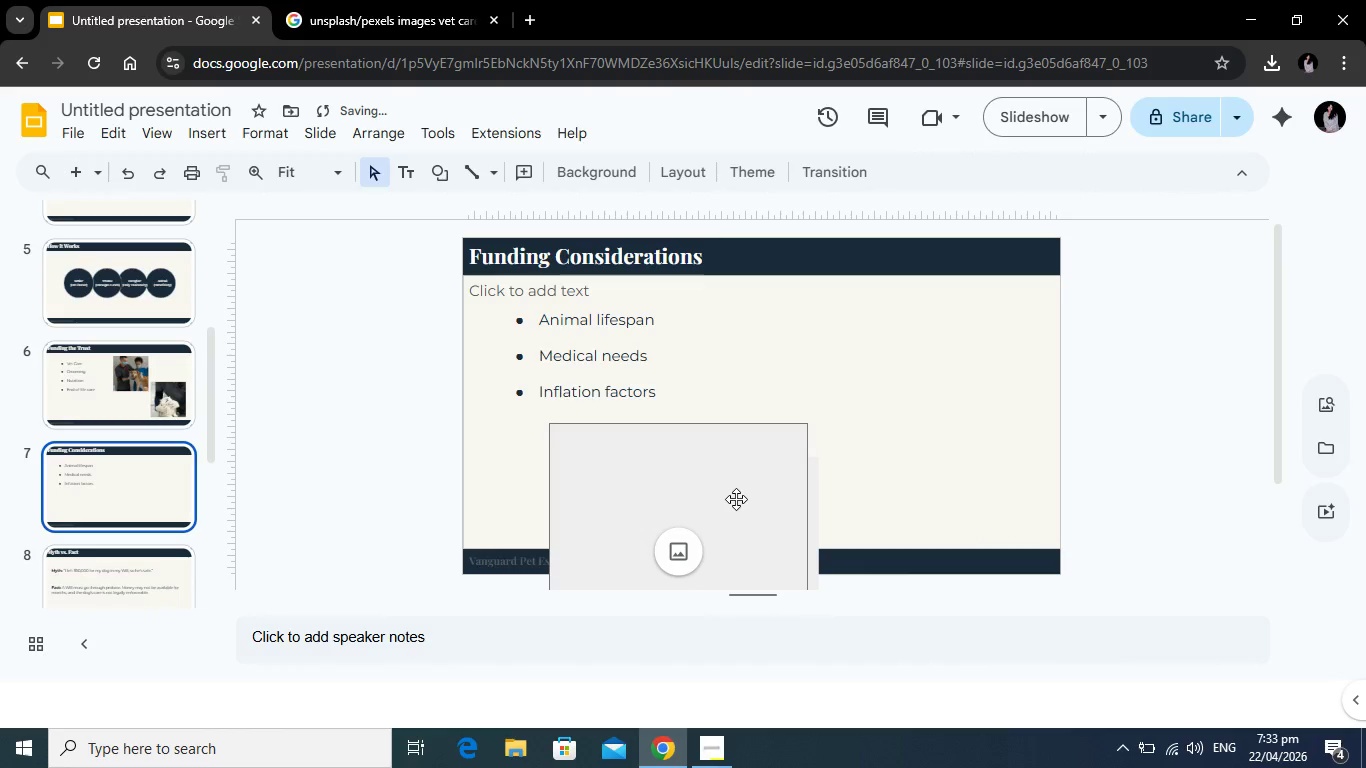 
left_click([736, 499])
 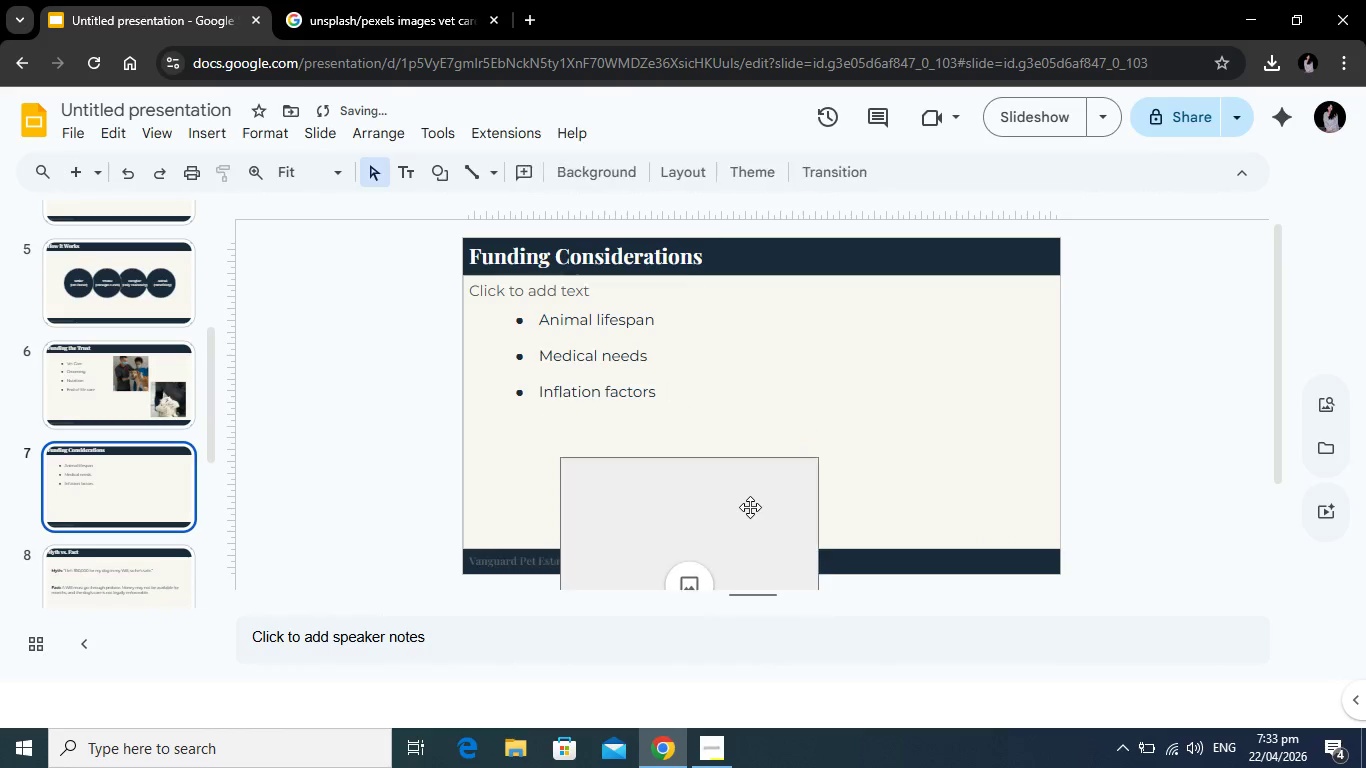 
key(Backspace)
 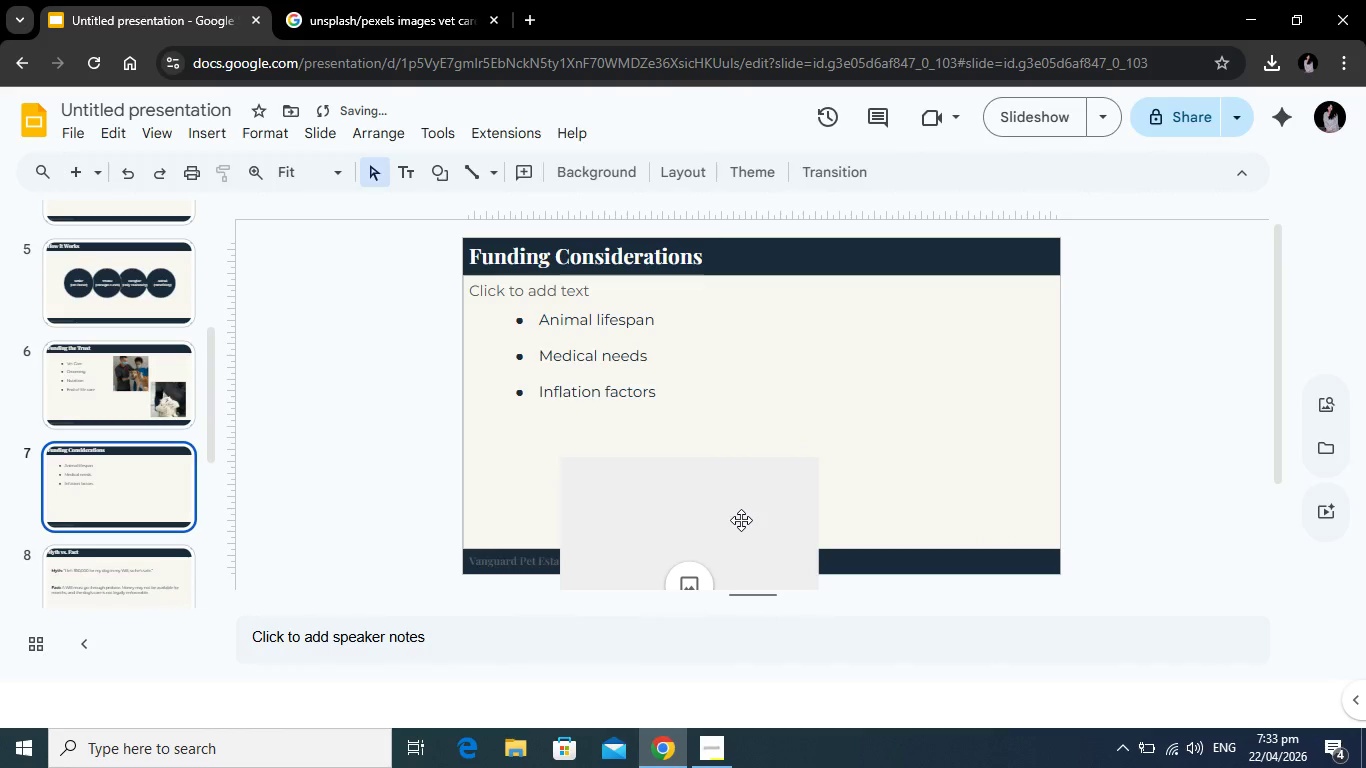 
left_click([741, 520])
 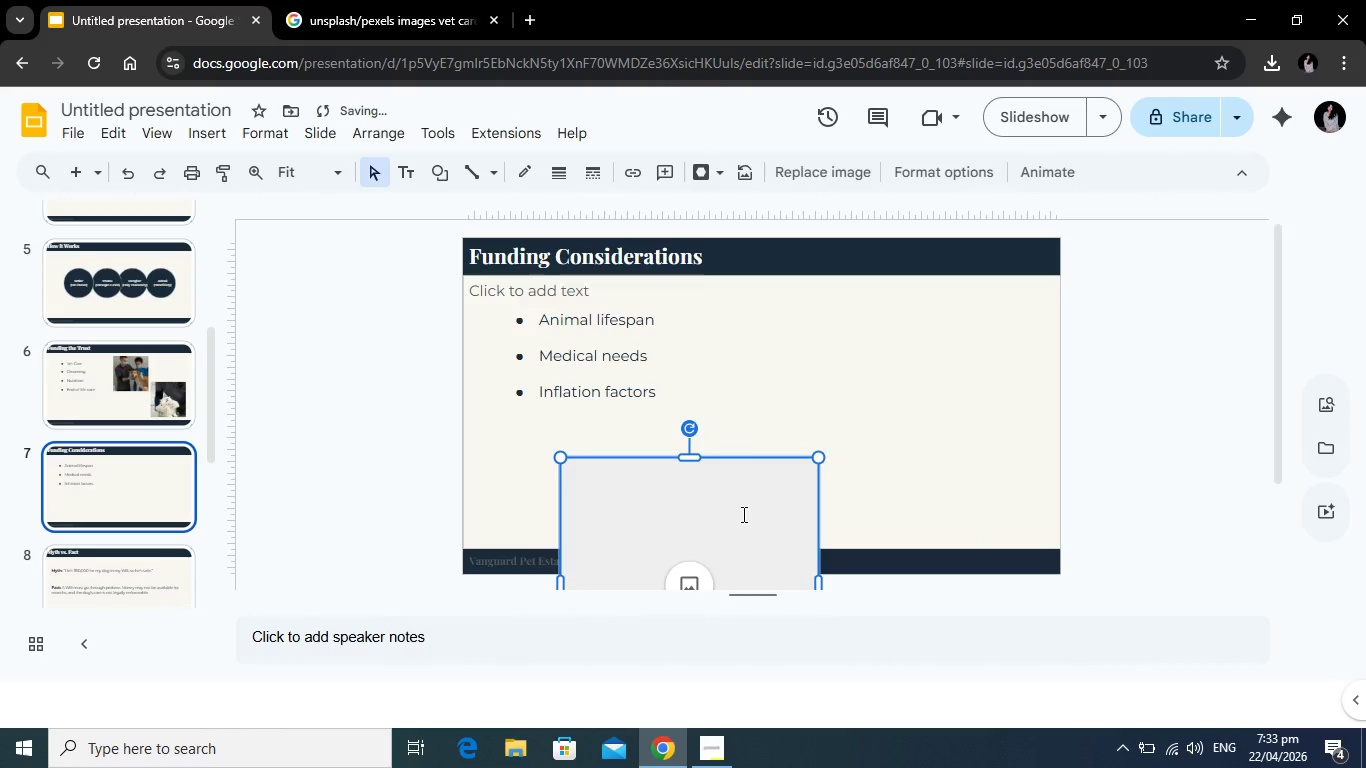 
key(Backspace)
 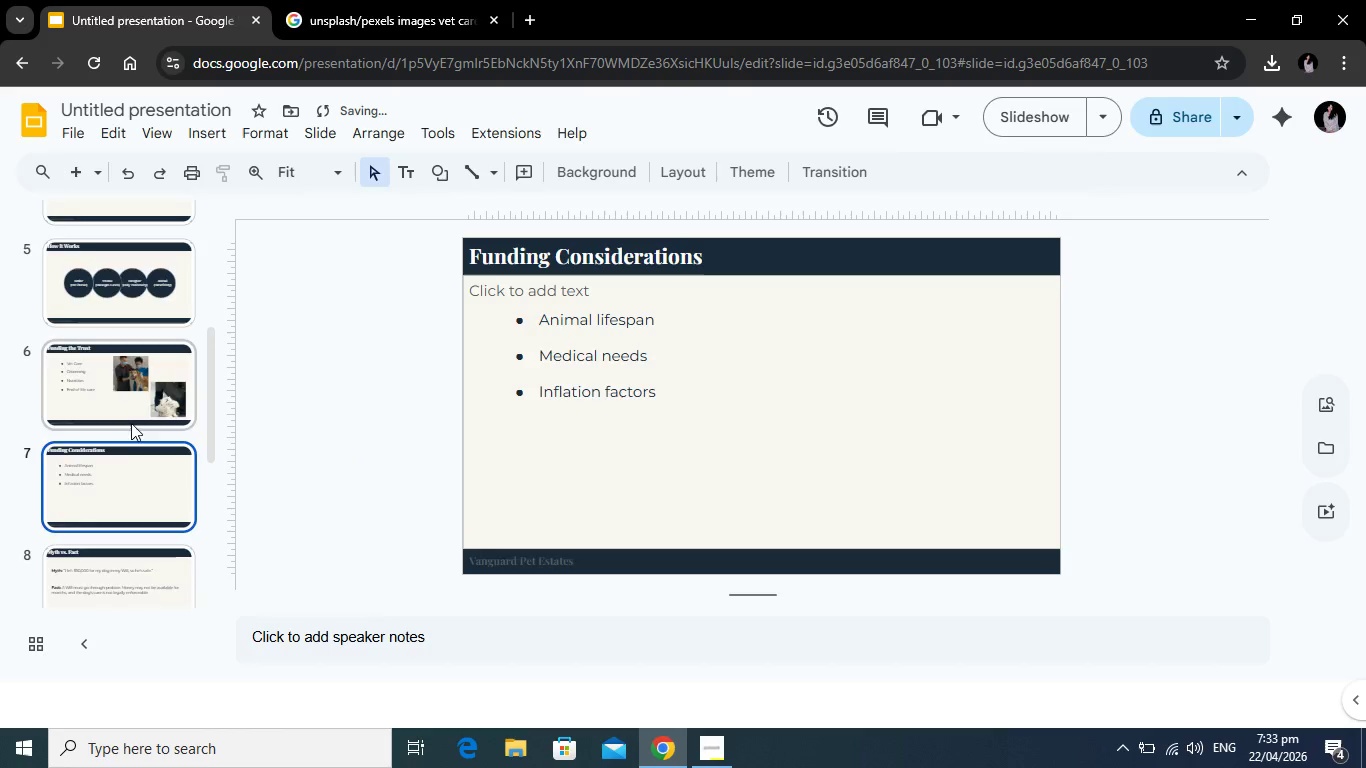 
scroll: coordinate [131, 423], scroll_direction: down, amount: 2.0
 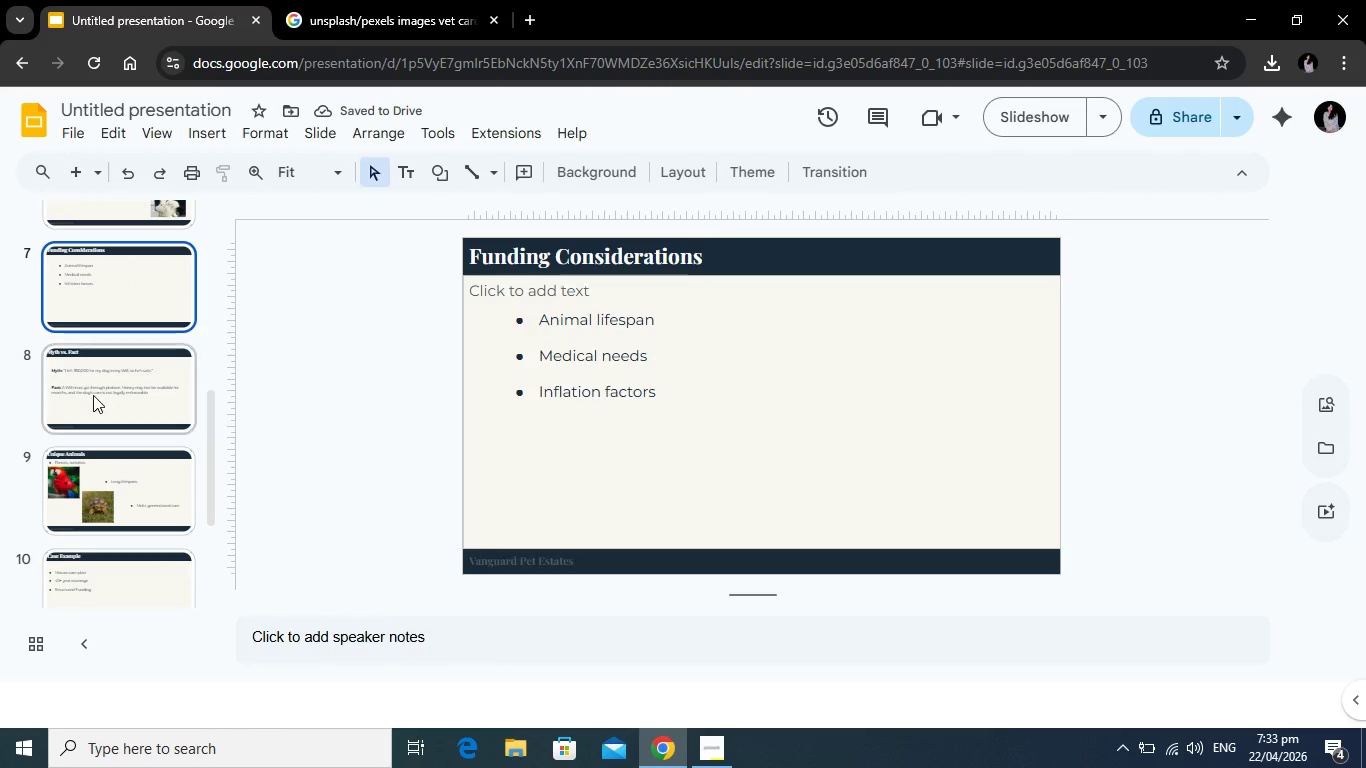 
left_click([93, 395])
 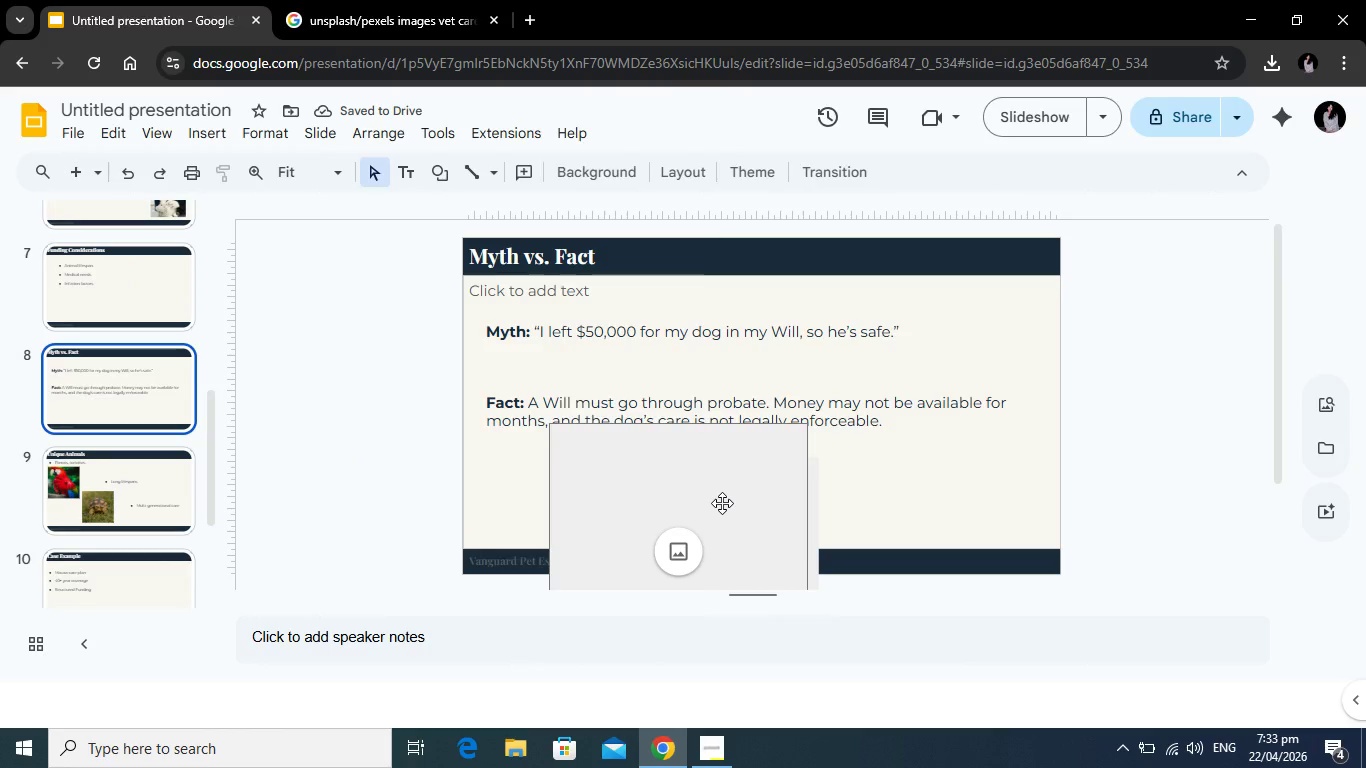 
left_click([722, 503])
 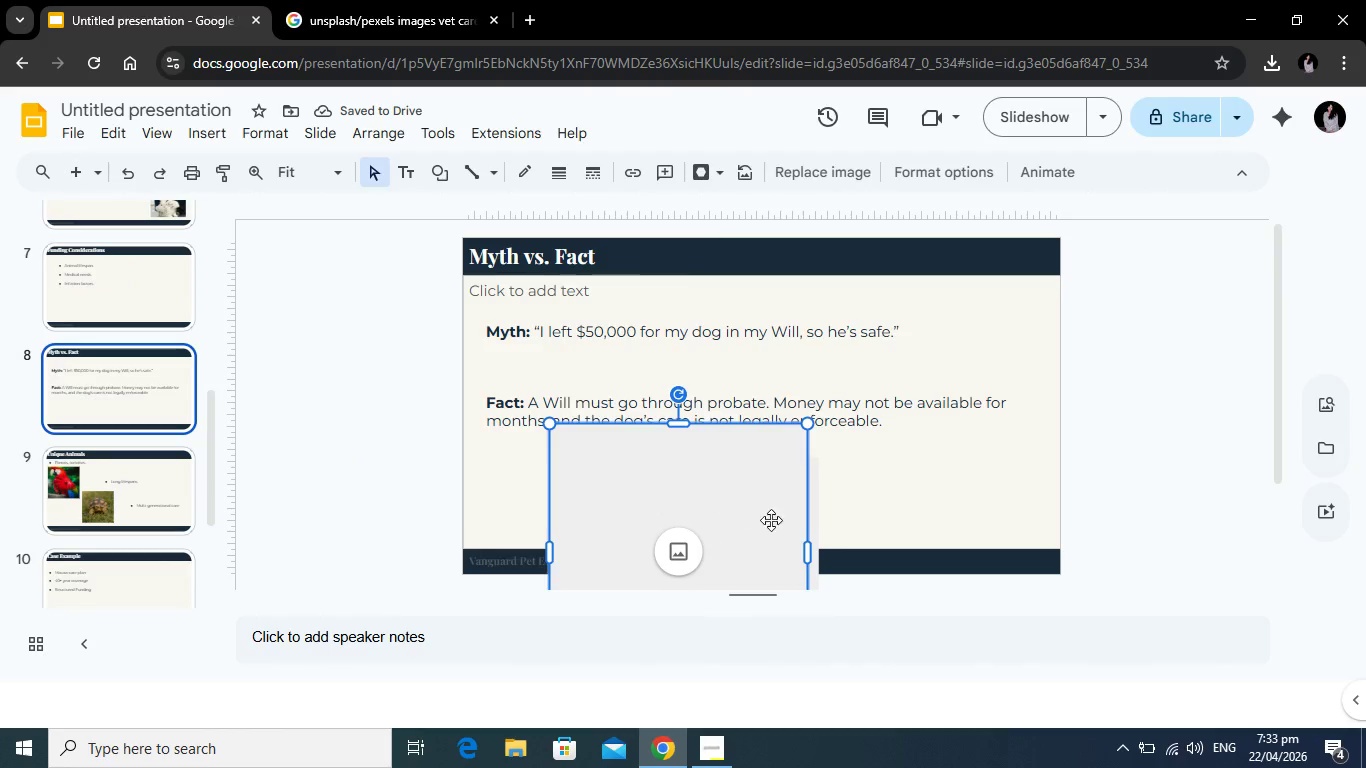 
key(Backspace)
 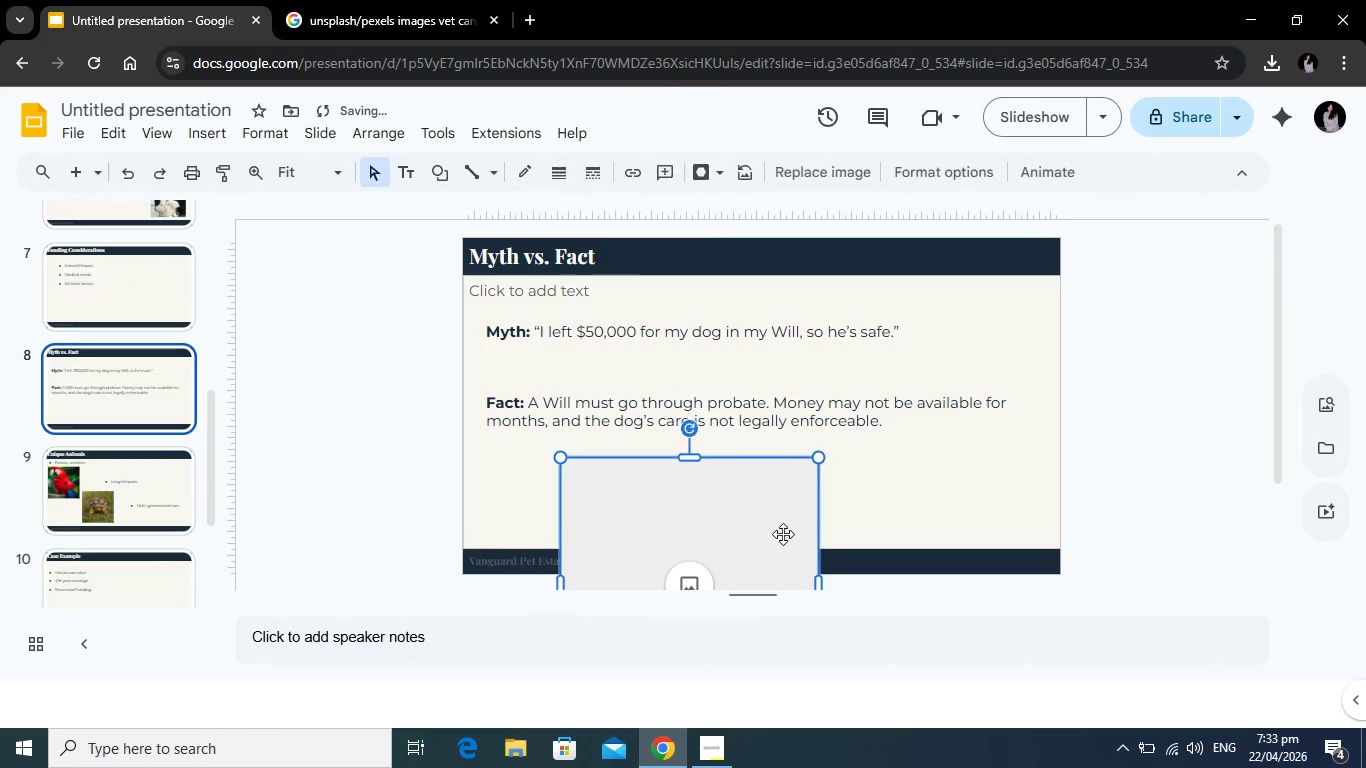 
left_click([783, 535])
 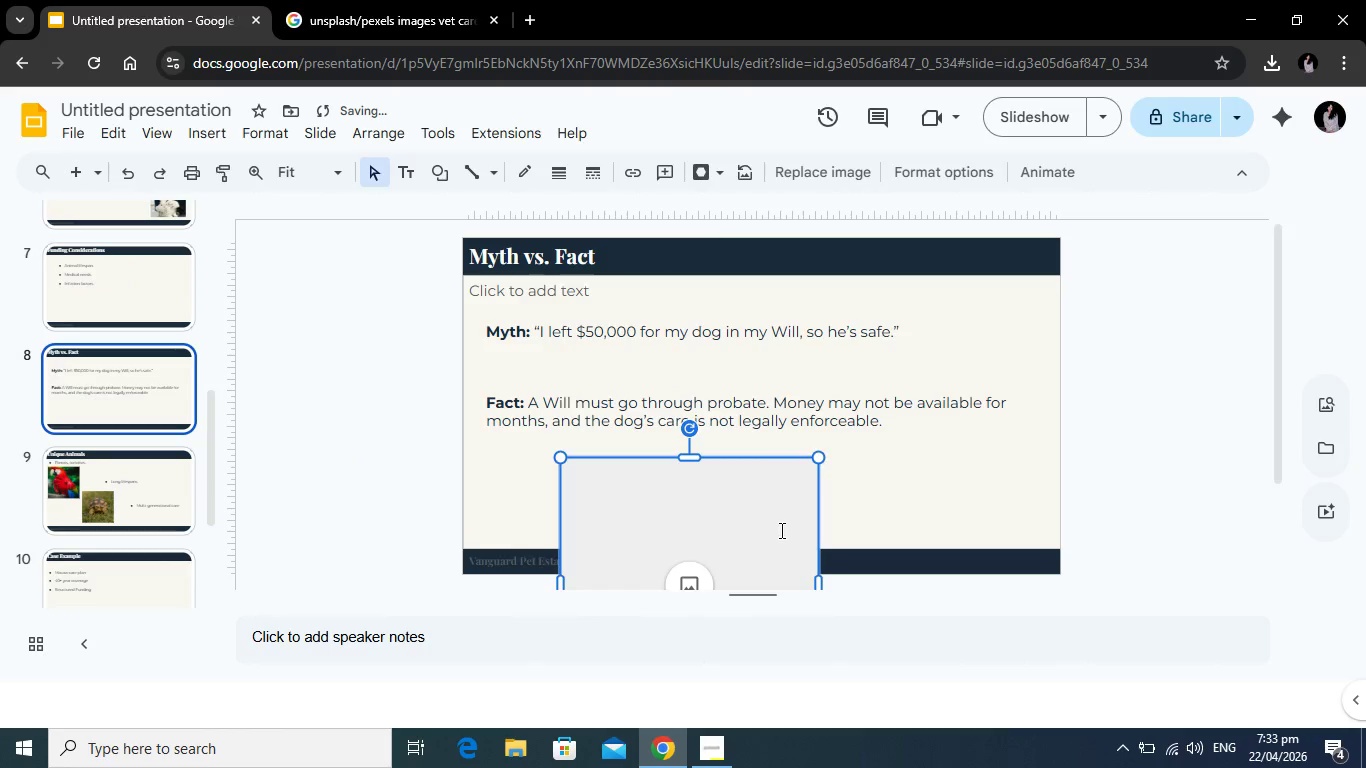 
key(Backspace)
 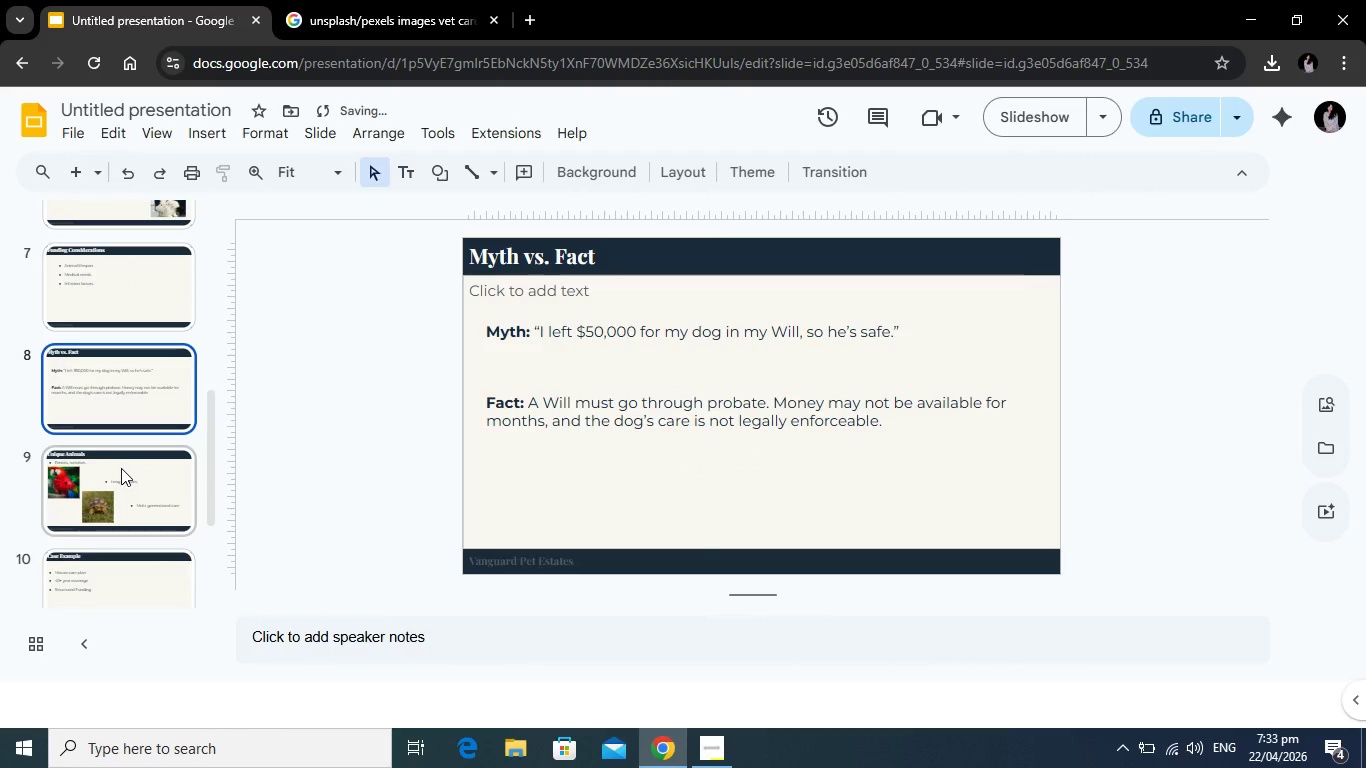 
left_click([121, 468])
 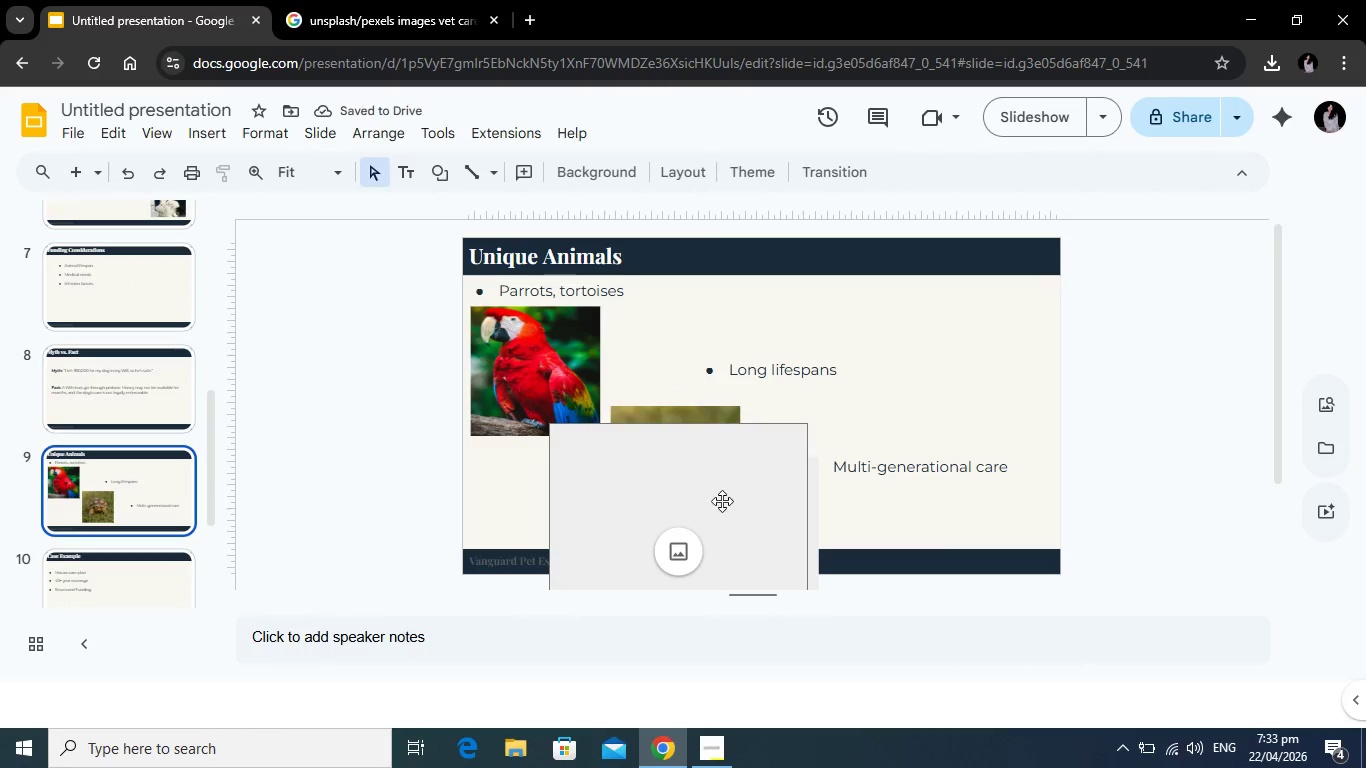 
left_click([722, 501])
 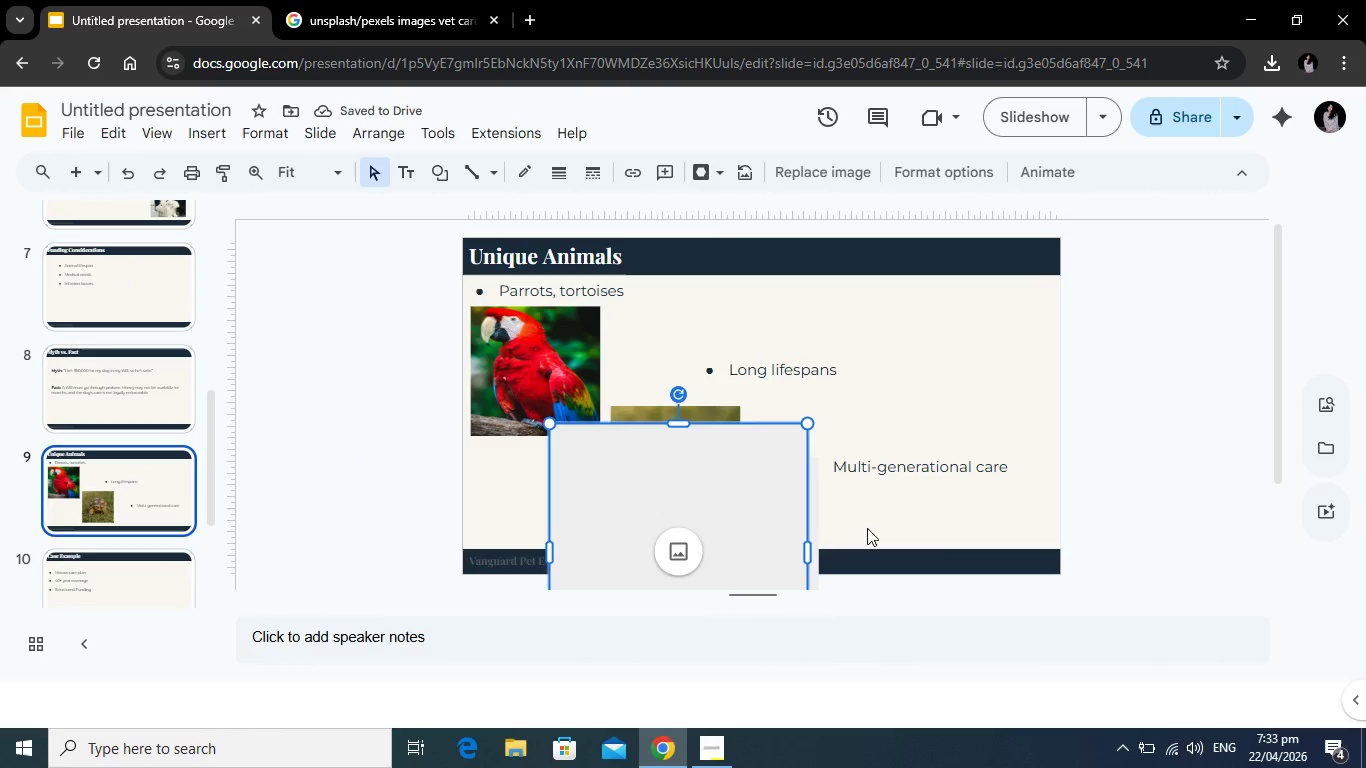 
key(Backspace)
 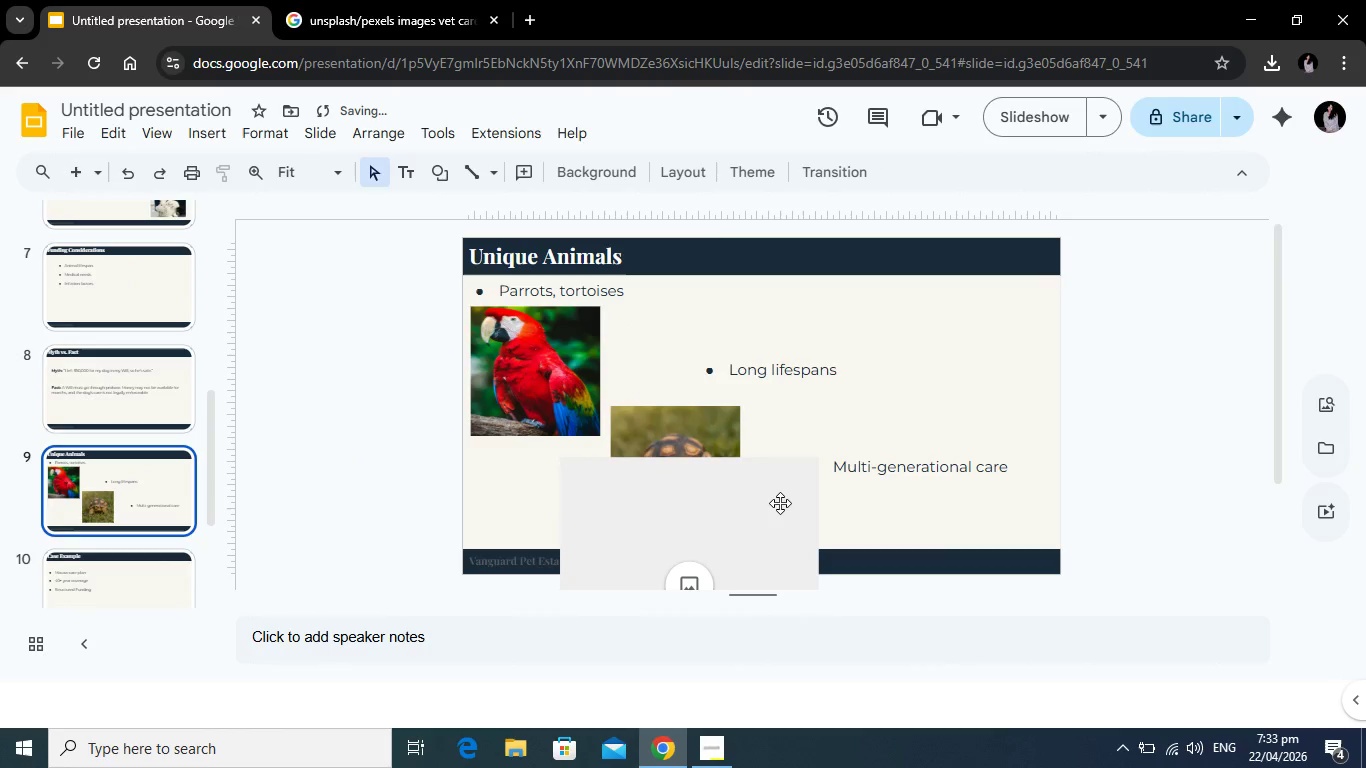 
left_click([782, 501])
 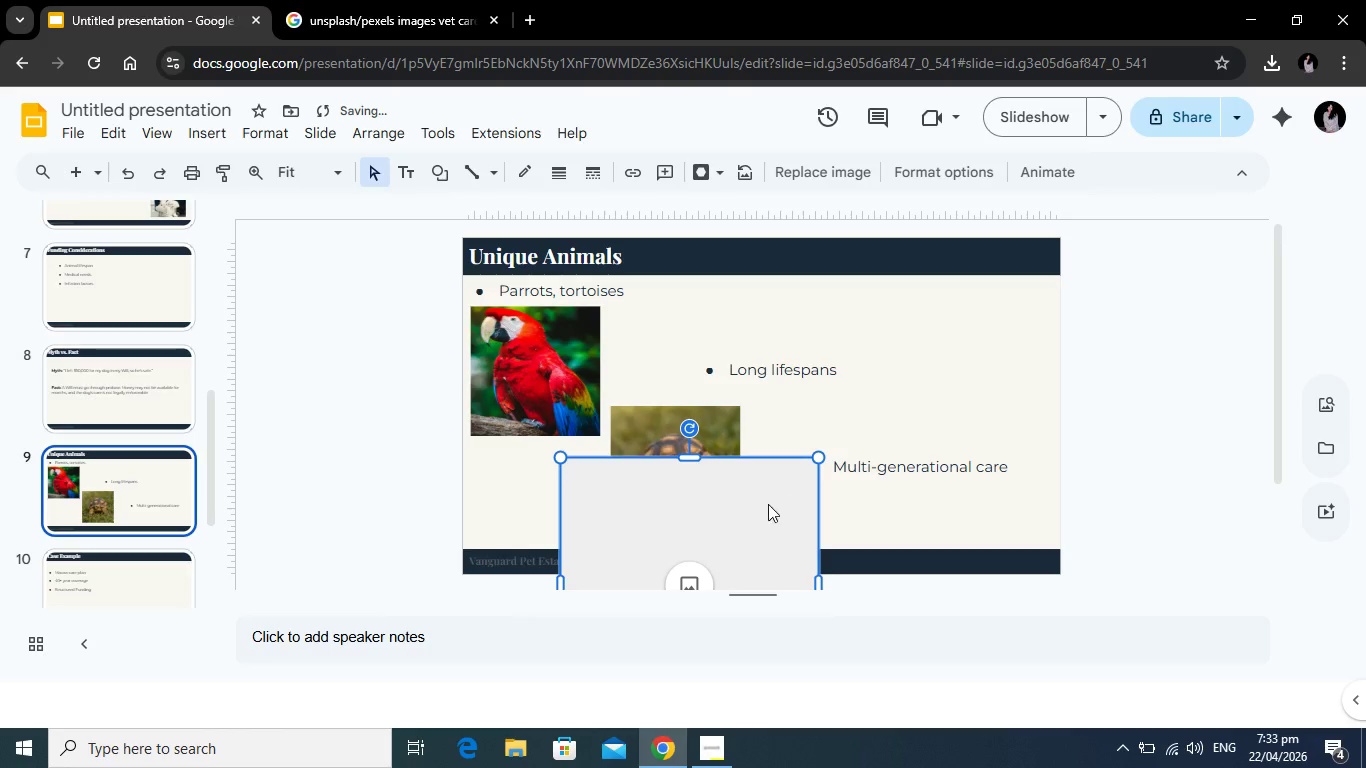 
key(Backspace)
 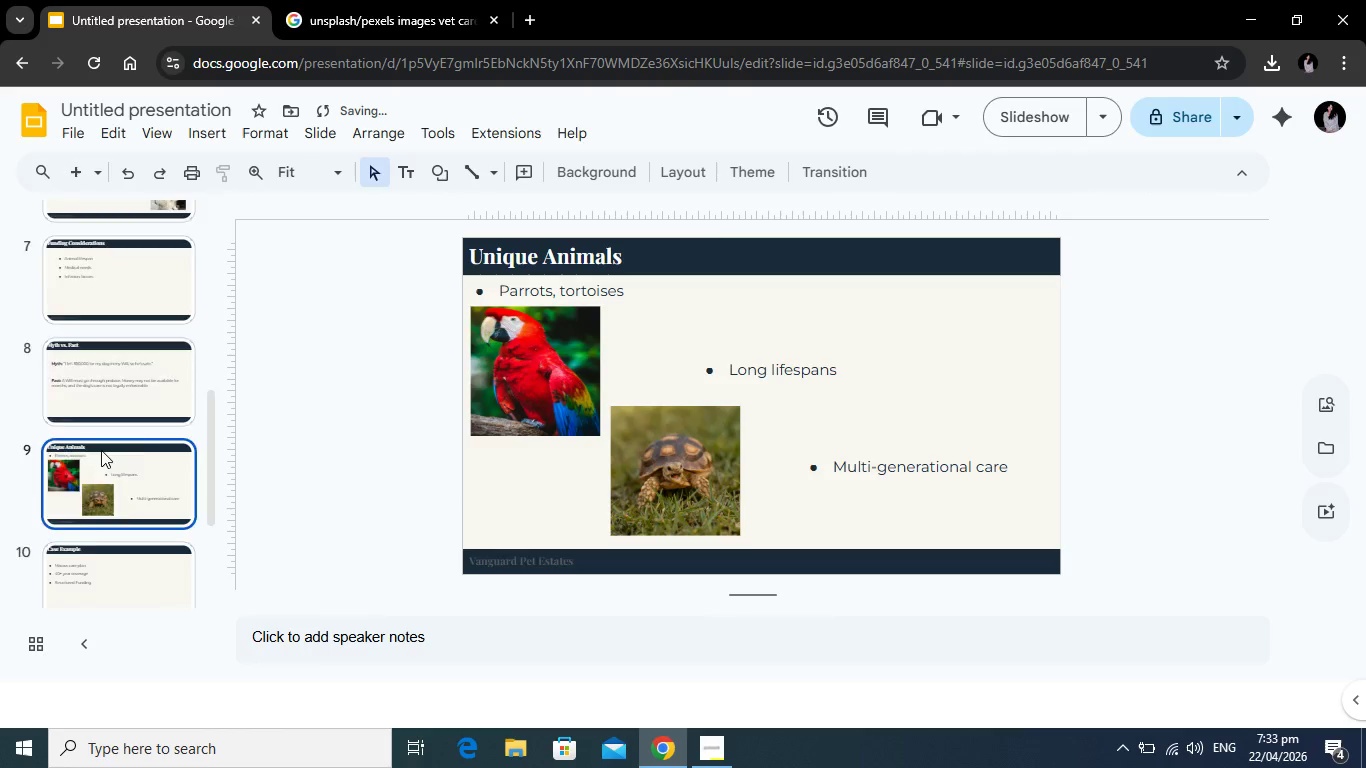 
scroll: coordinate [101, 450], scroll_direction: down, amount: 3.0
 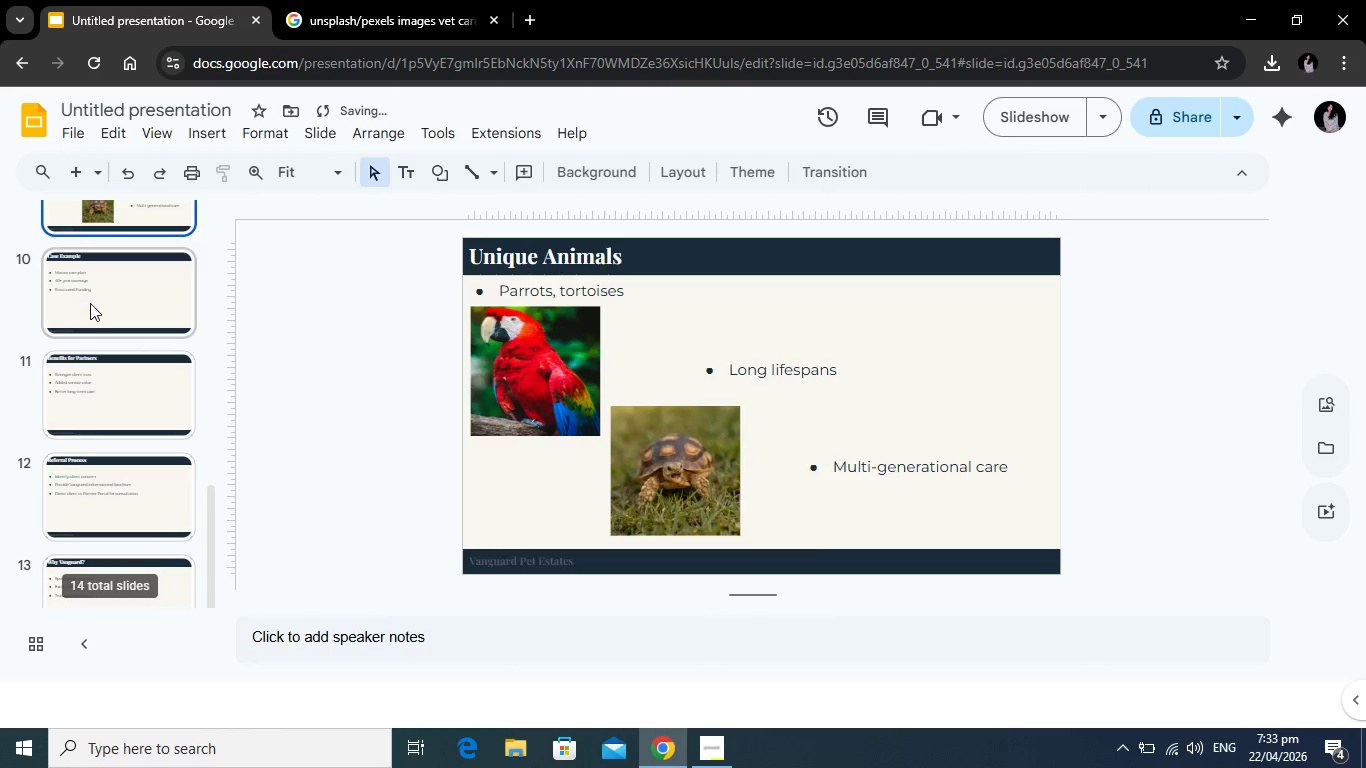 
left_click([90, 303])
 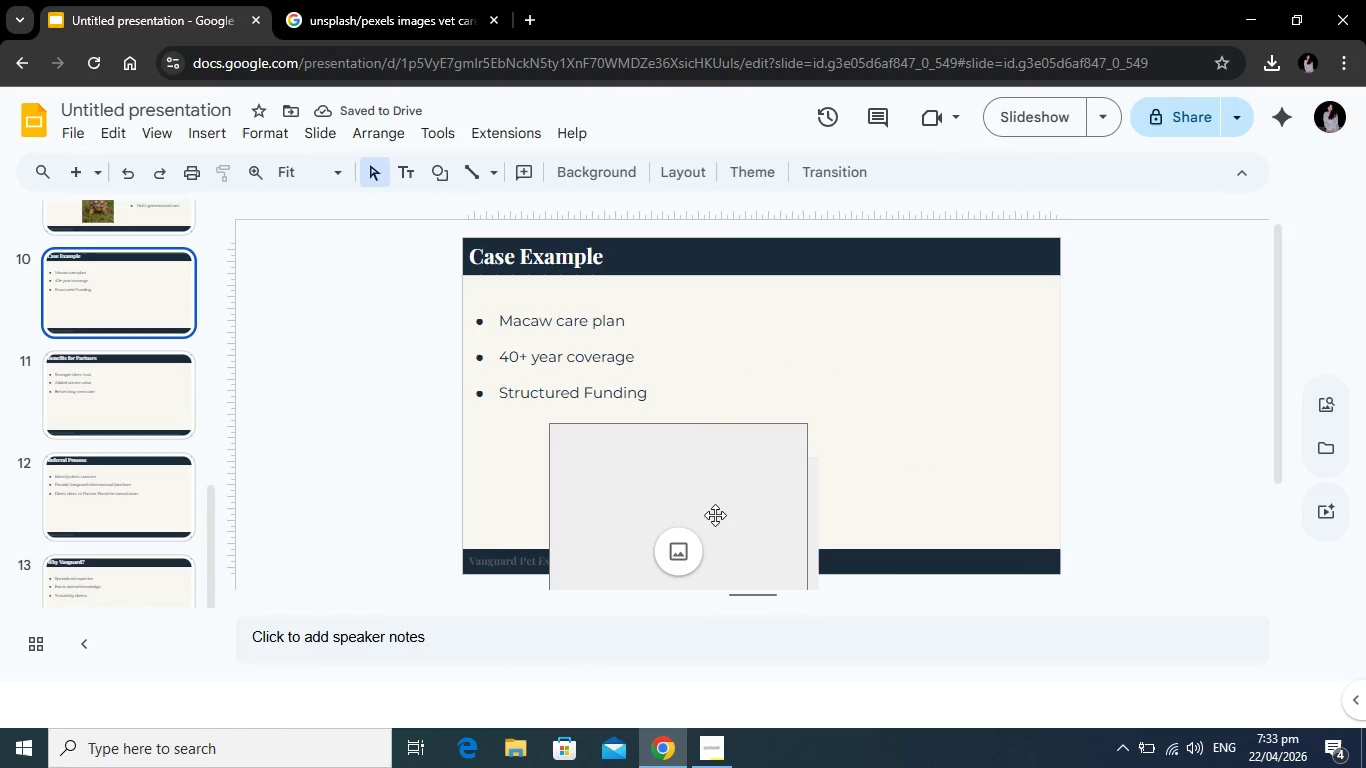 
left_click_drag(start_coordinate=[711, 507], to_coordinate=[939, 364])
 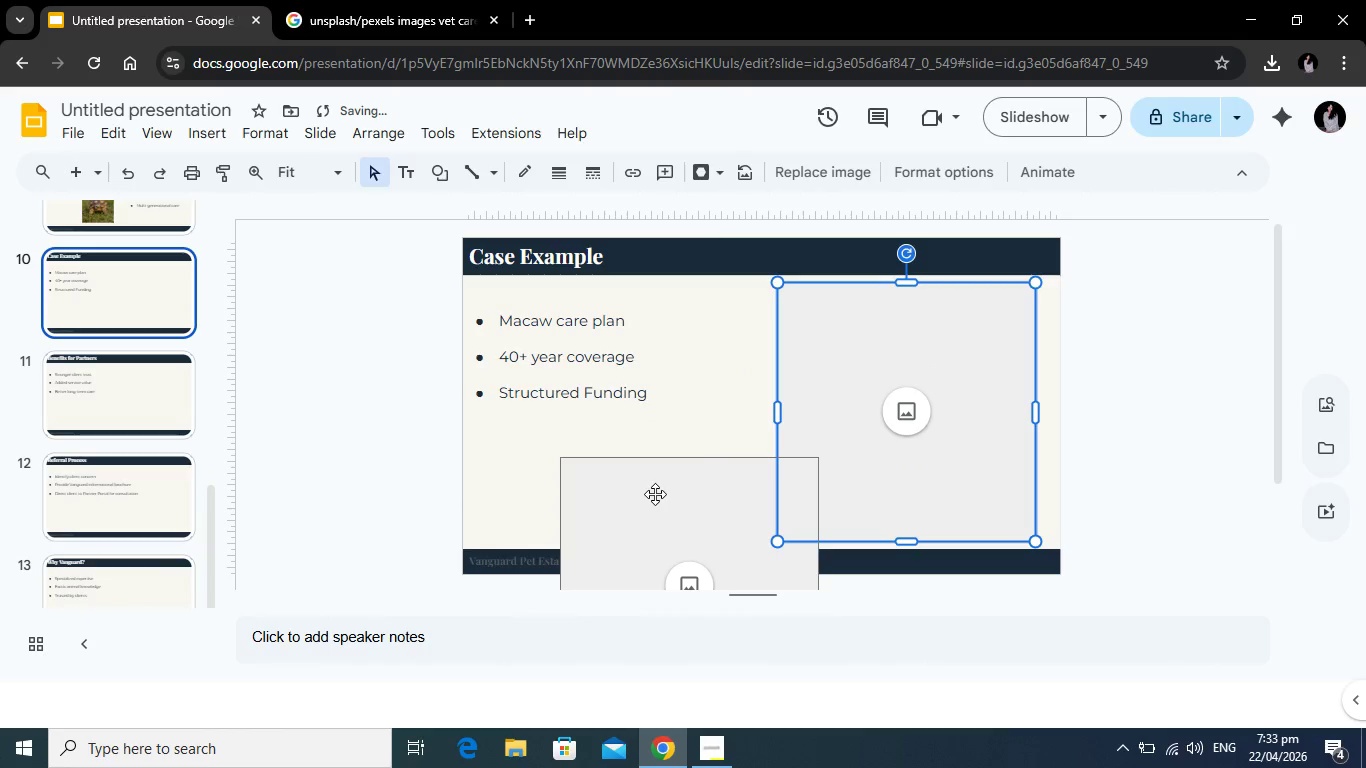 
left_click([655, 494])
 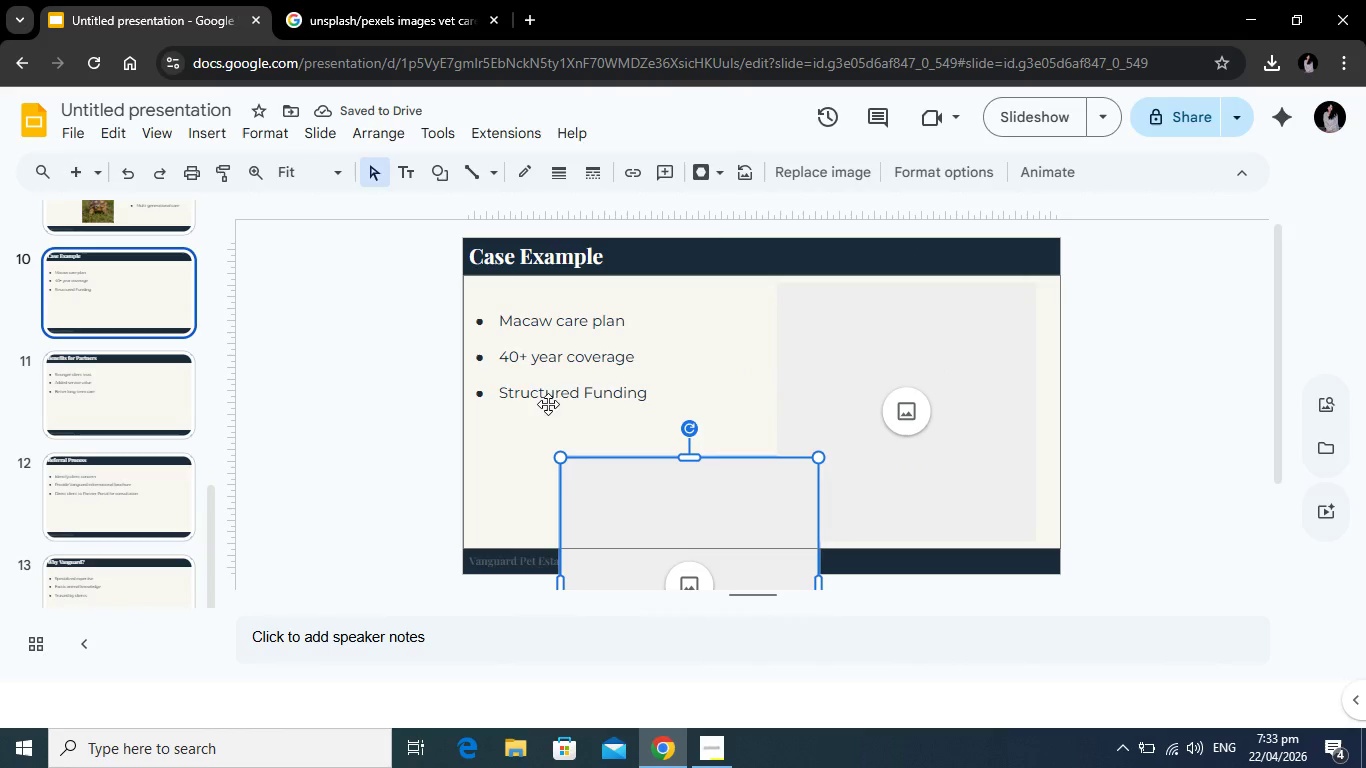 
key(Backspace)
 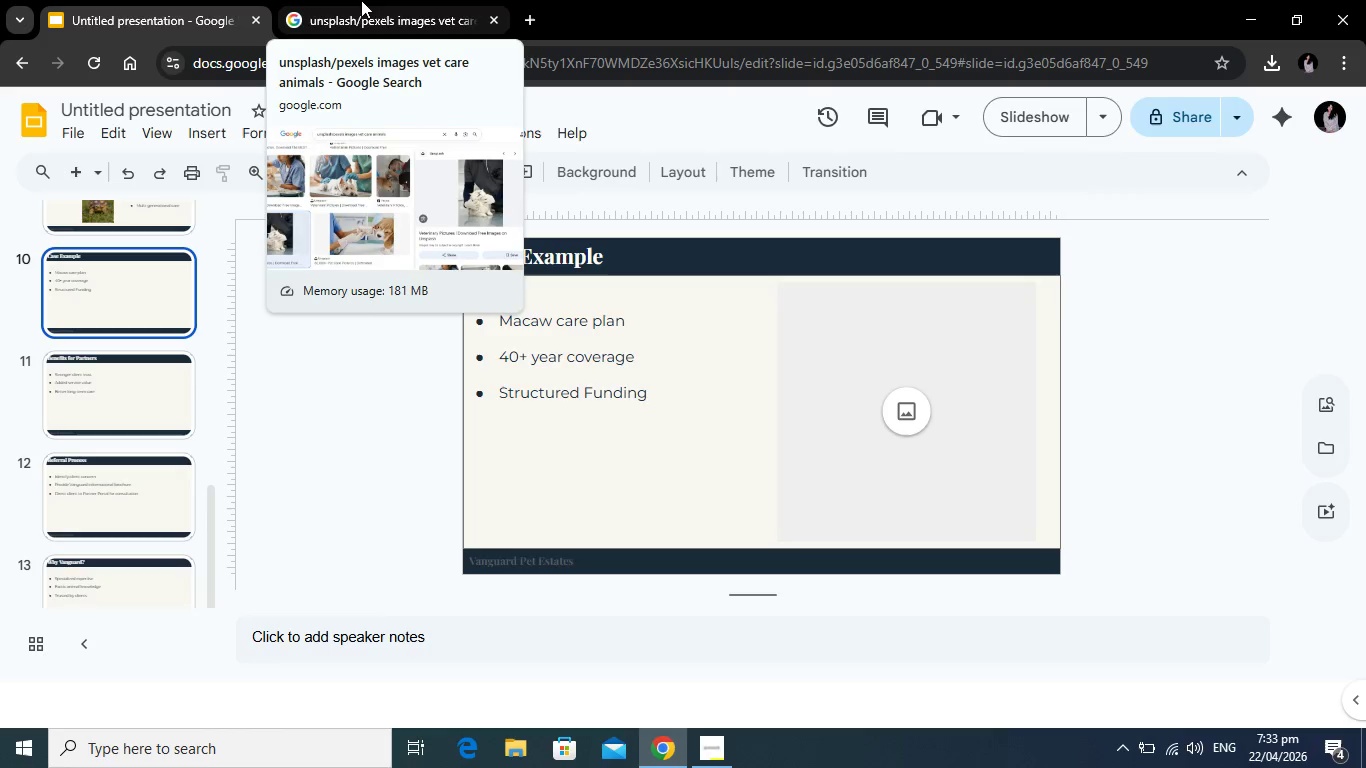 
left_click([361, 0])
 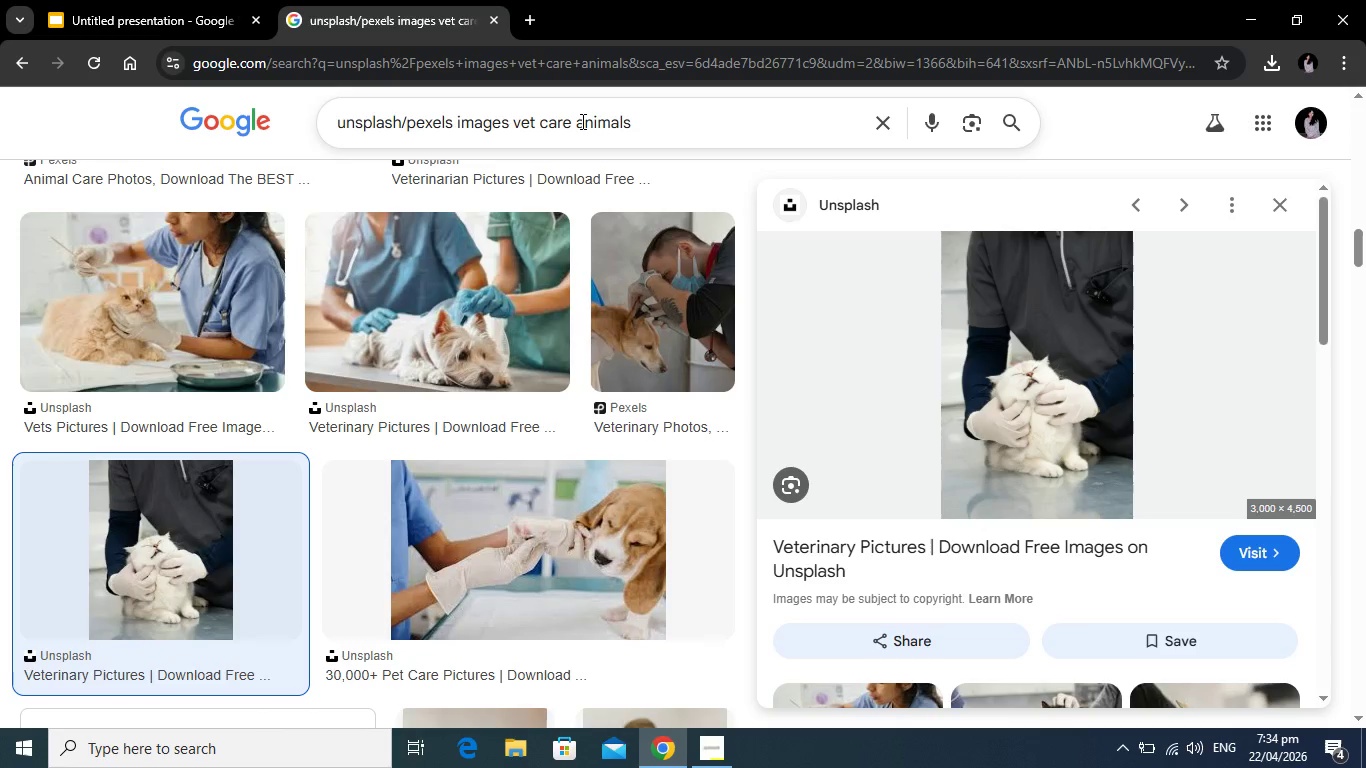 
wait(5.03)
 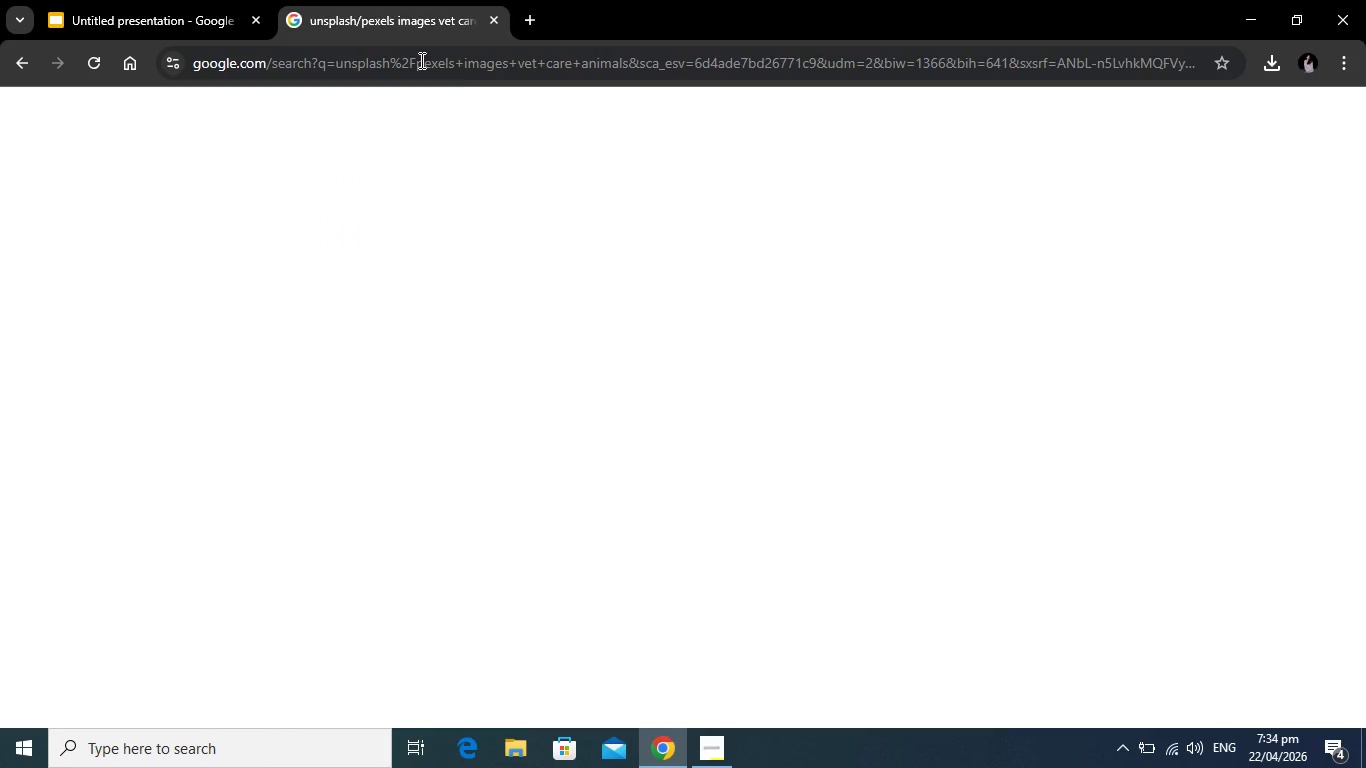 
left_click_drag(start_coordinate=[577, 120], to_coordinate=[512, 115])
 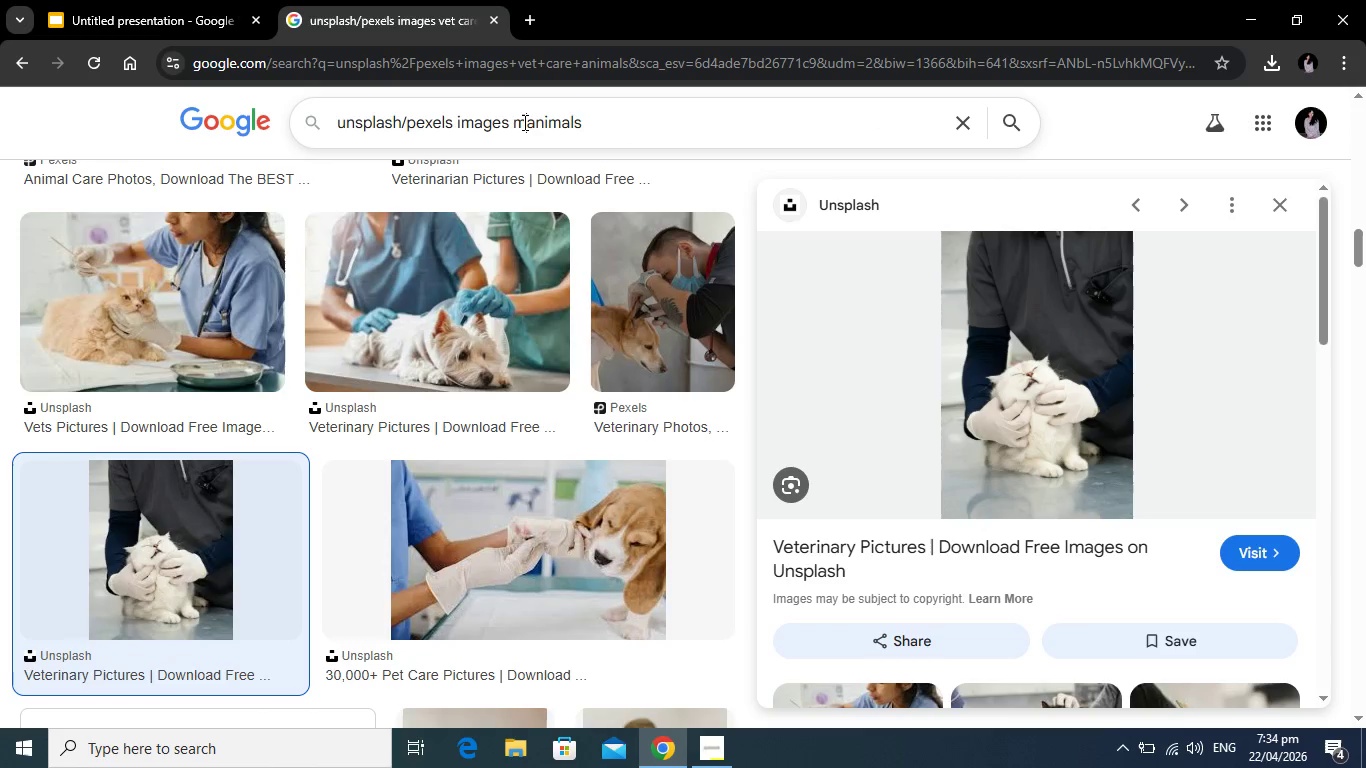 
type(macaw )
 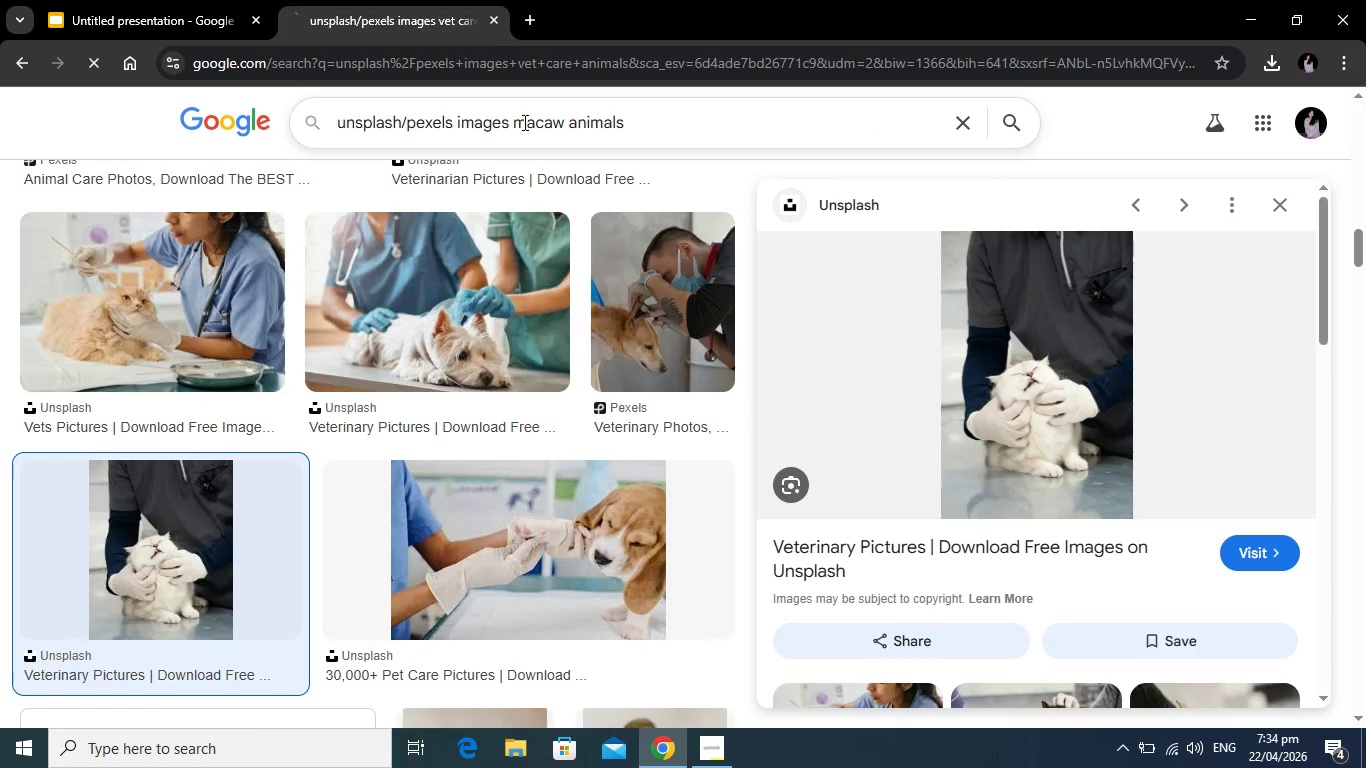 
key(Enter)
 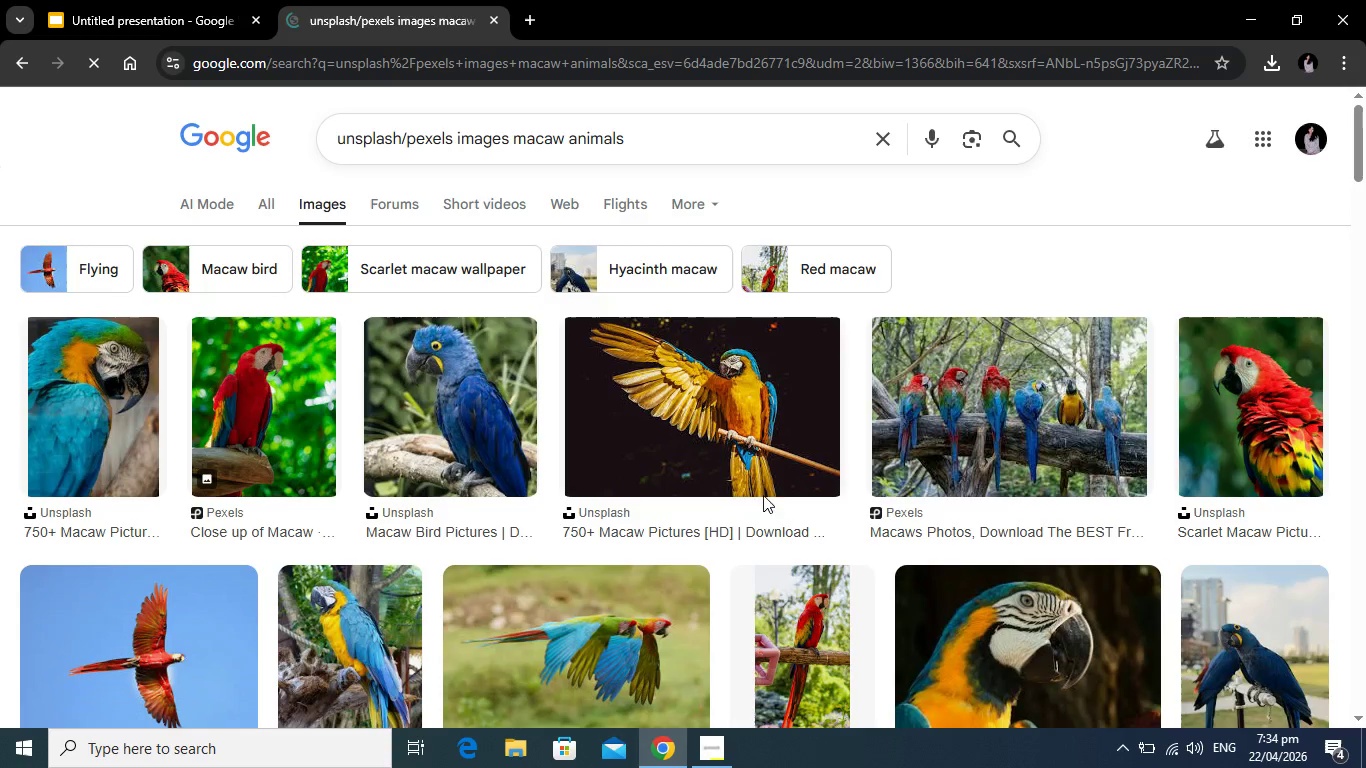 
scroll: coordinate [281, 336], scroll_direction: down, amount: 3.0
 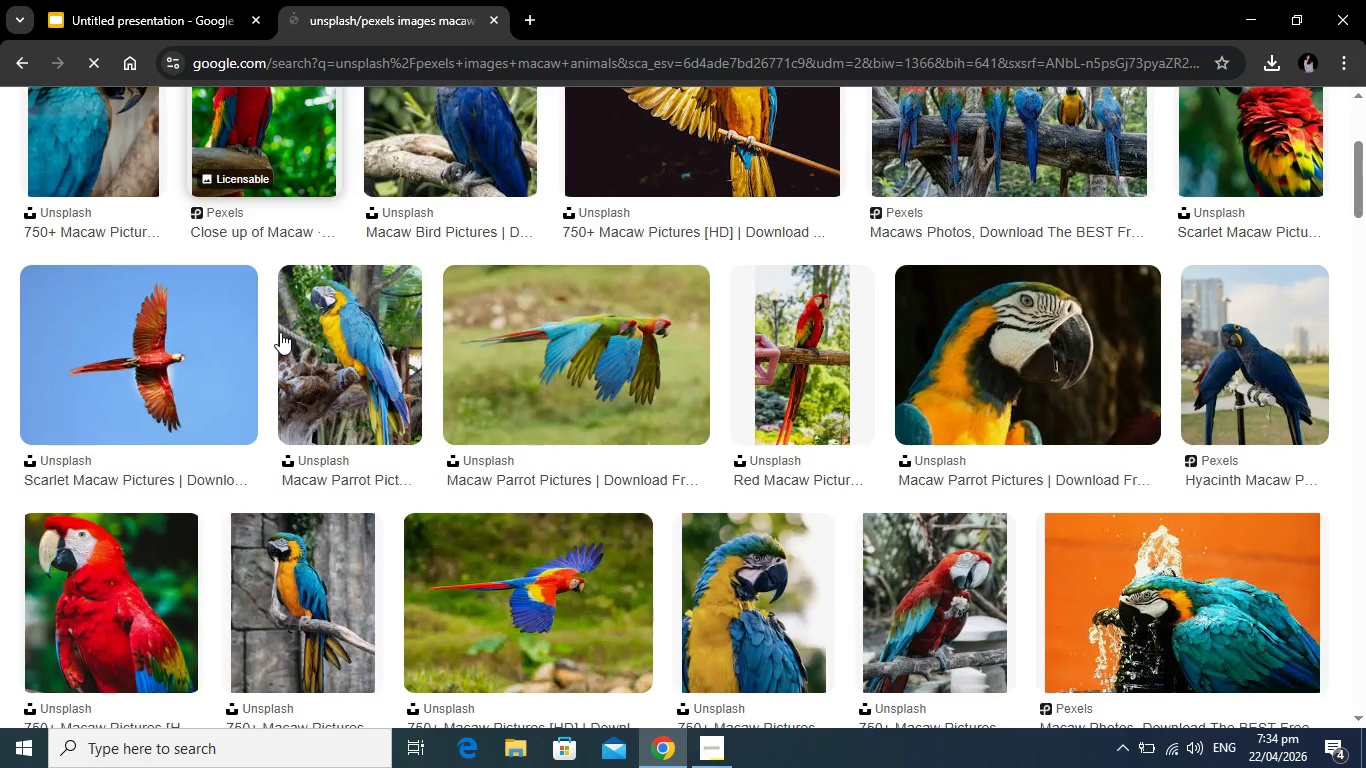 
scroll: coordinate [280, 331], scroll_direction: up, amount: 1.0
 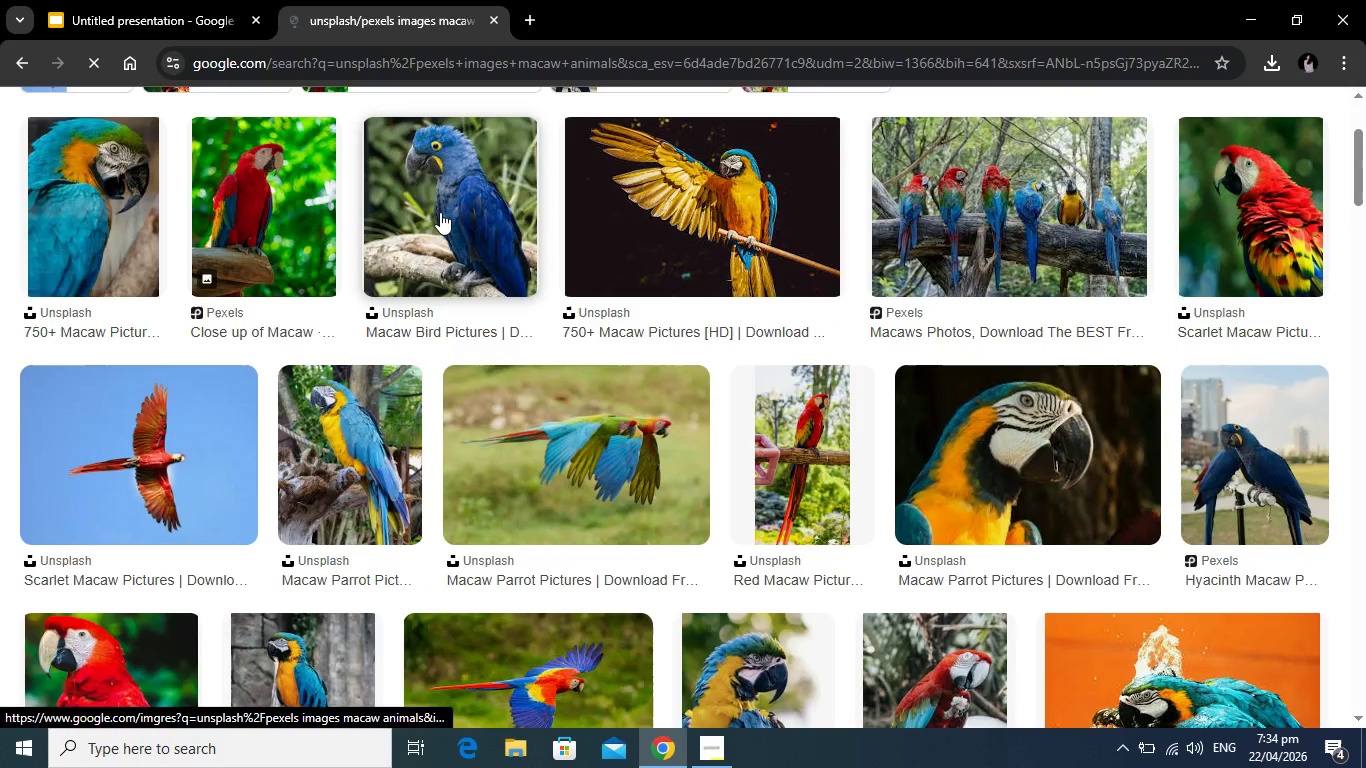 
left_click([440, 212])
 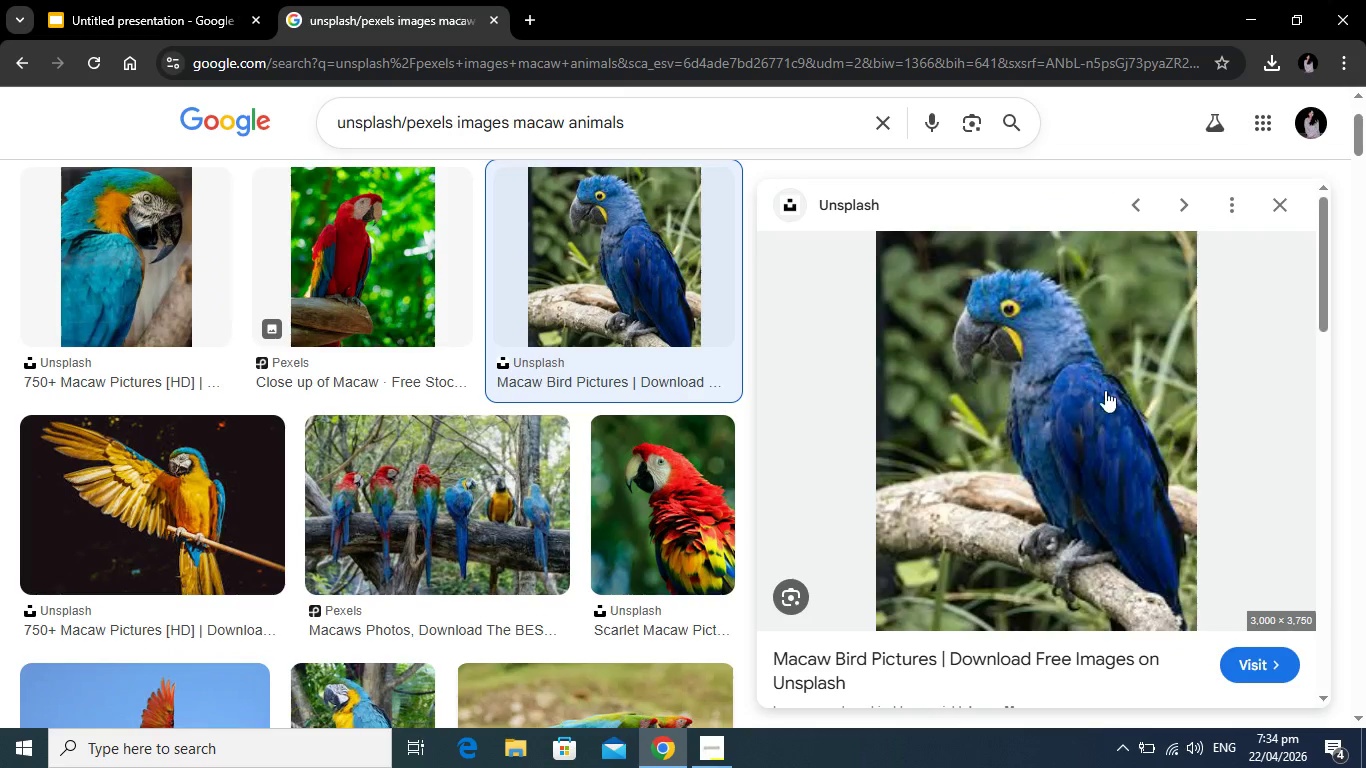 
wait(10.42)
 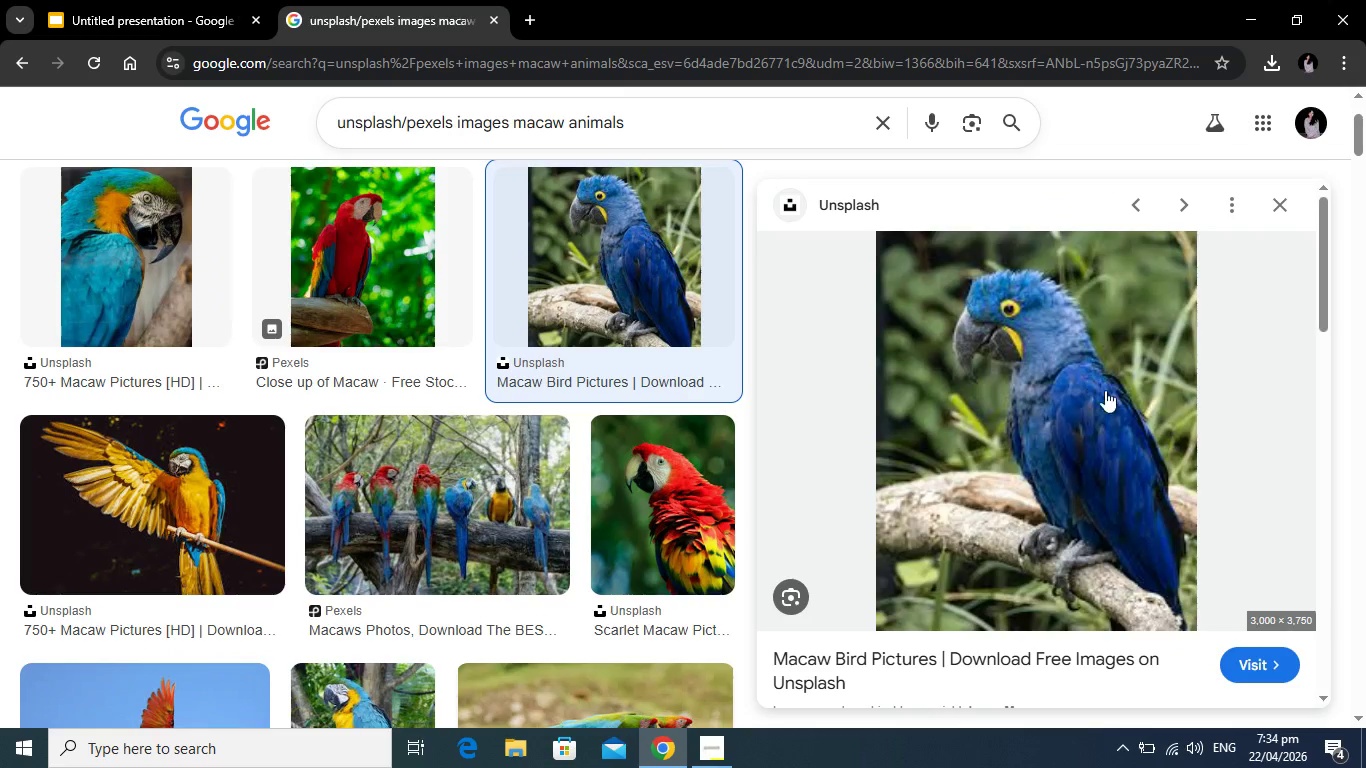 
right_click([1056, 415])
 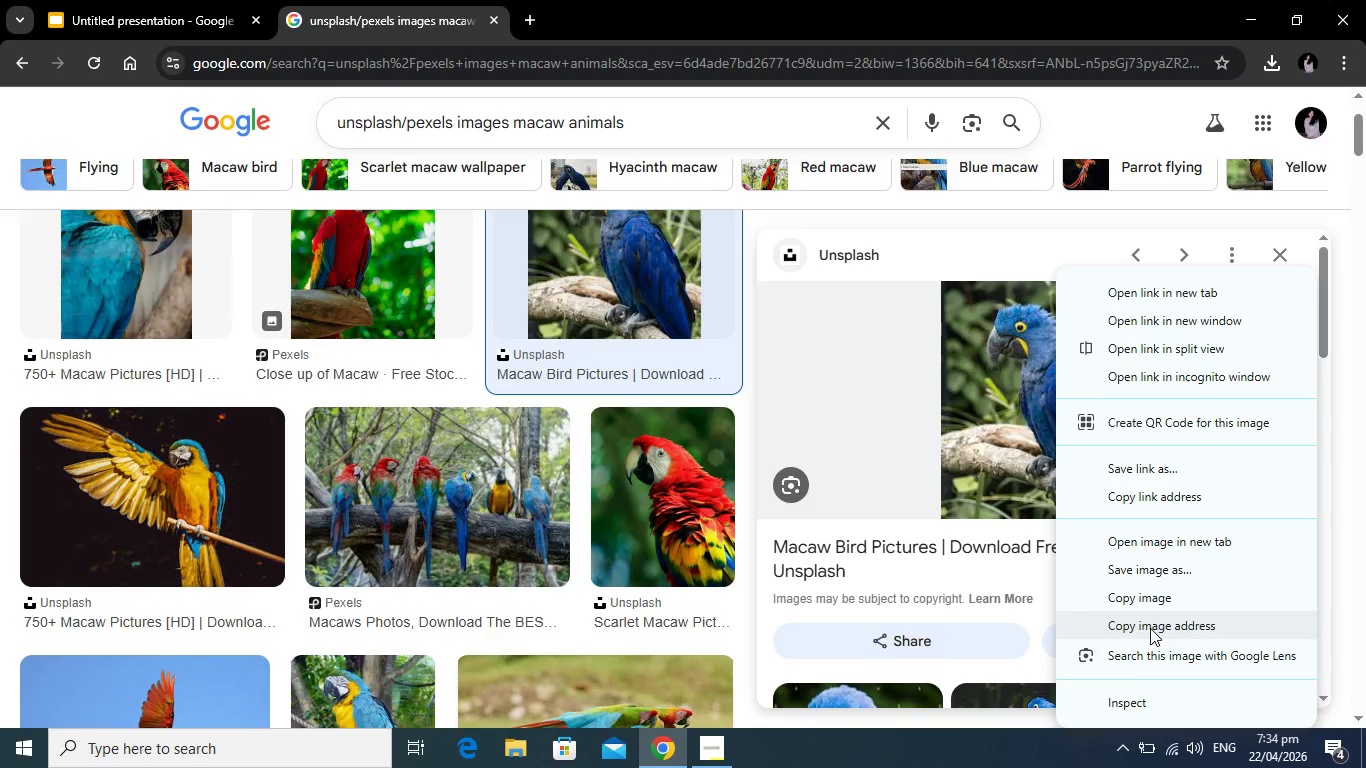 
left_click([1149, 628])
 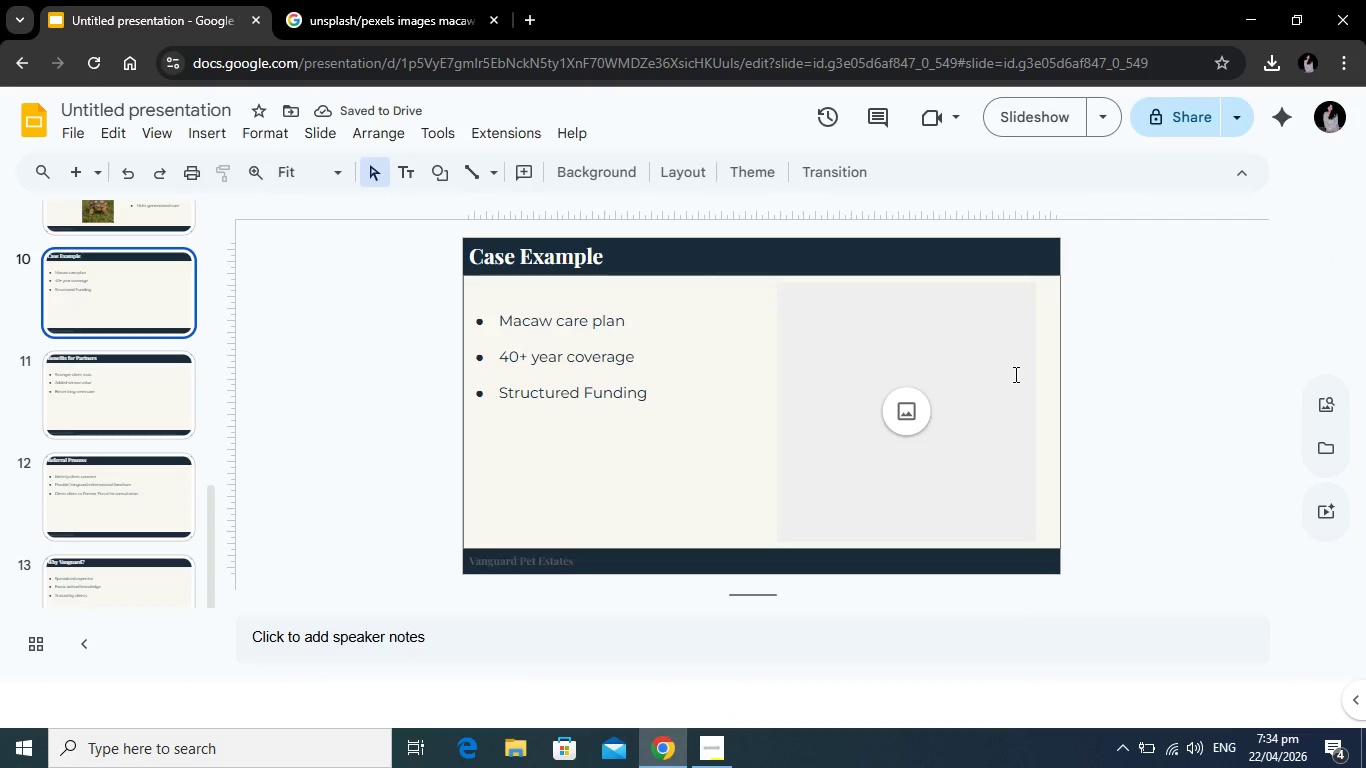 
left_click([915, 419])
 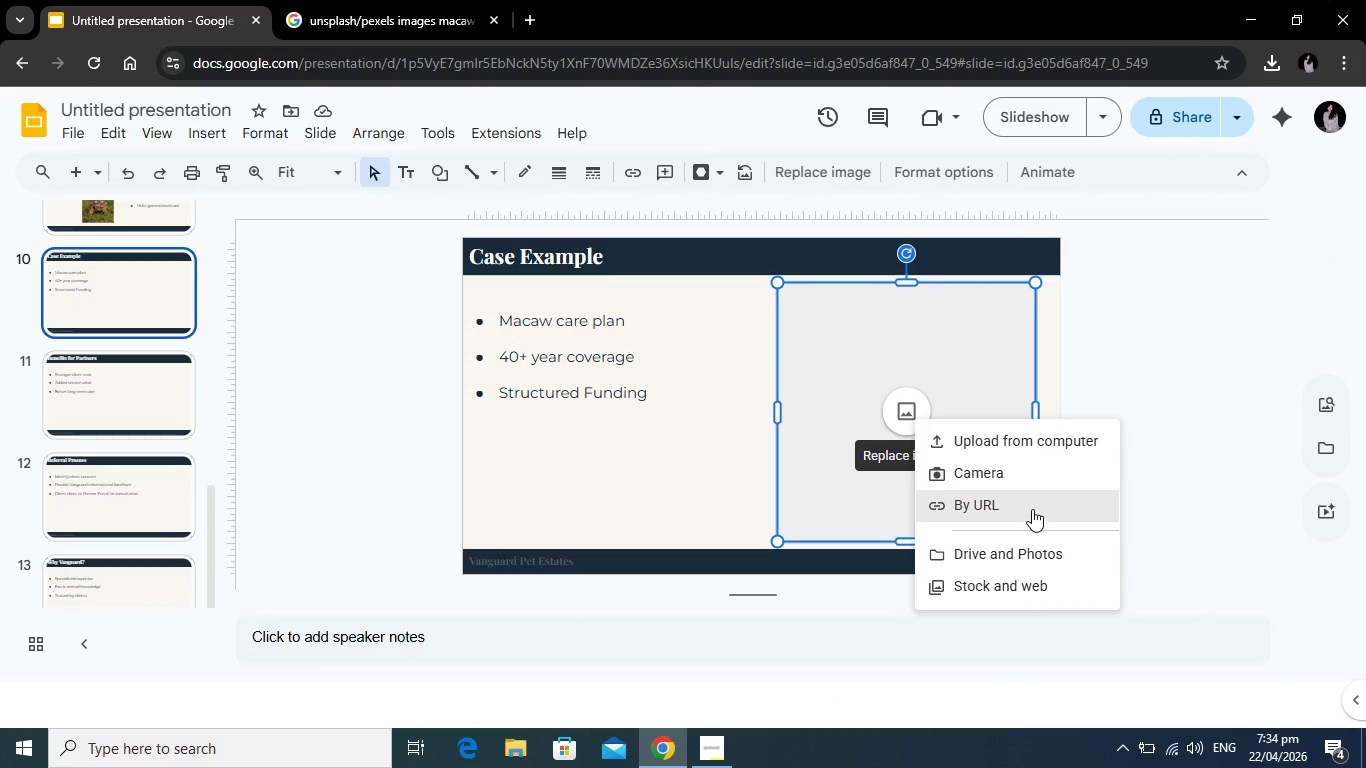 
left_click([1032, 509])
 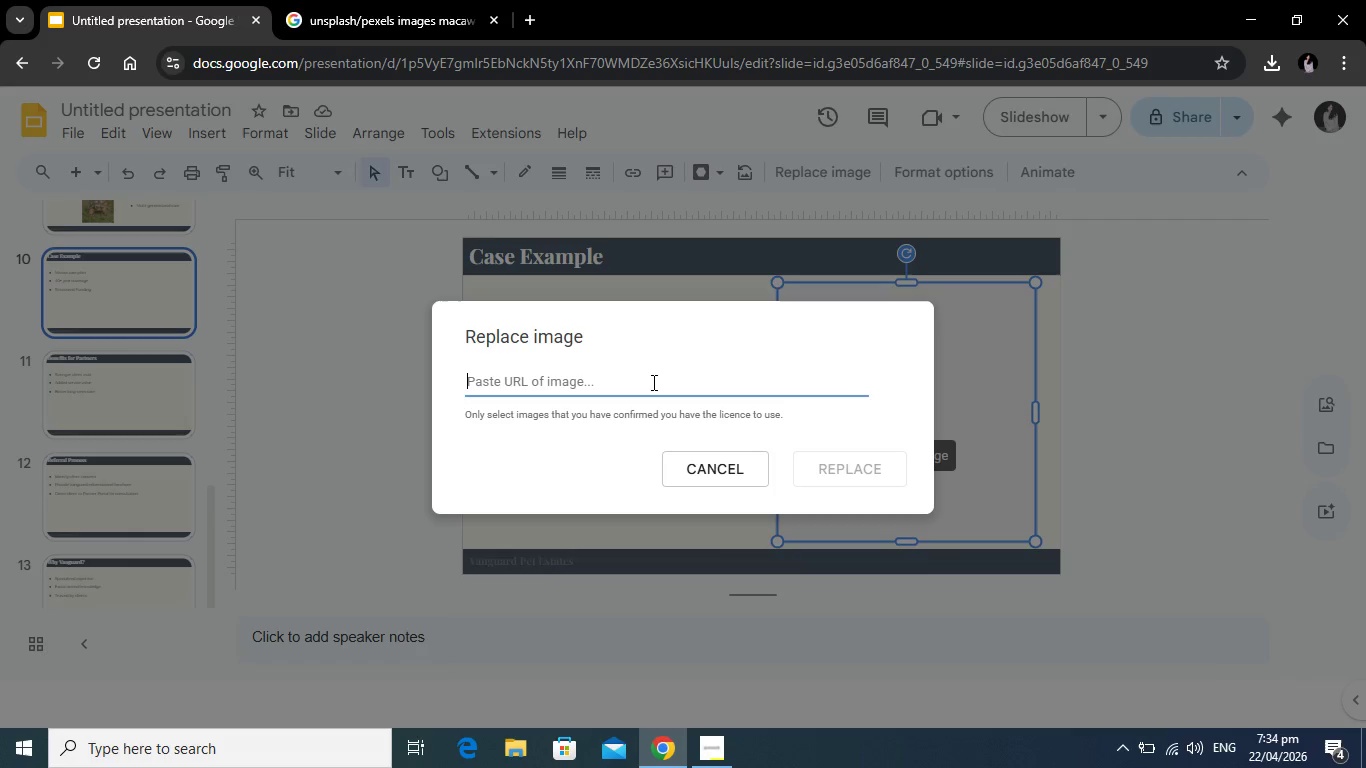 
right_click([652, 382])
 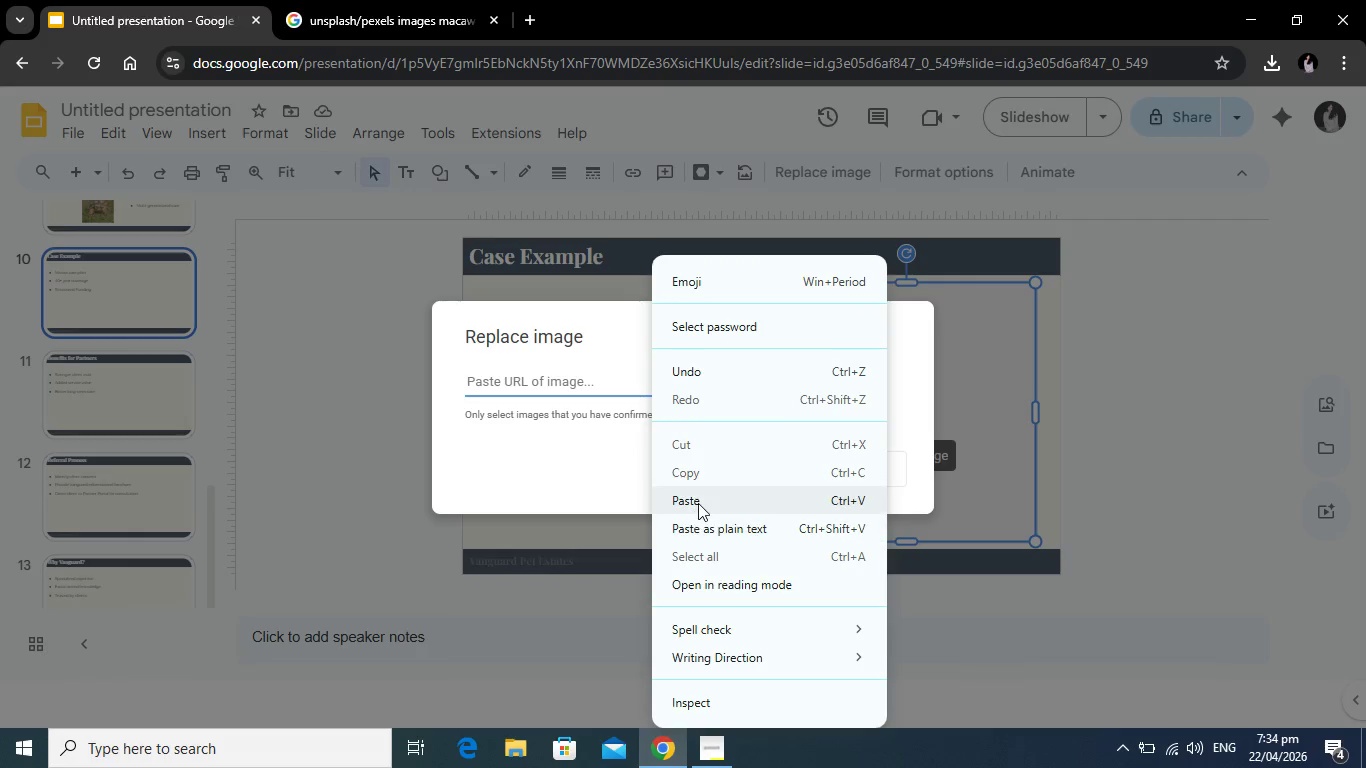 
left_click([698, 503])
 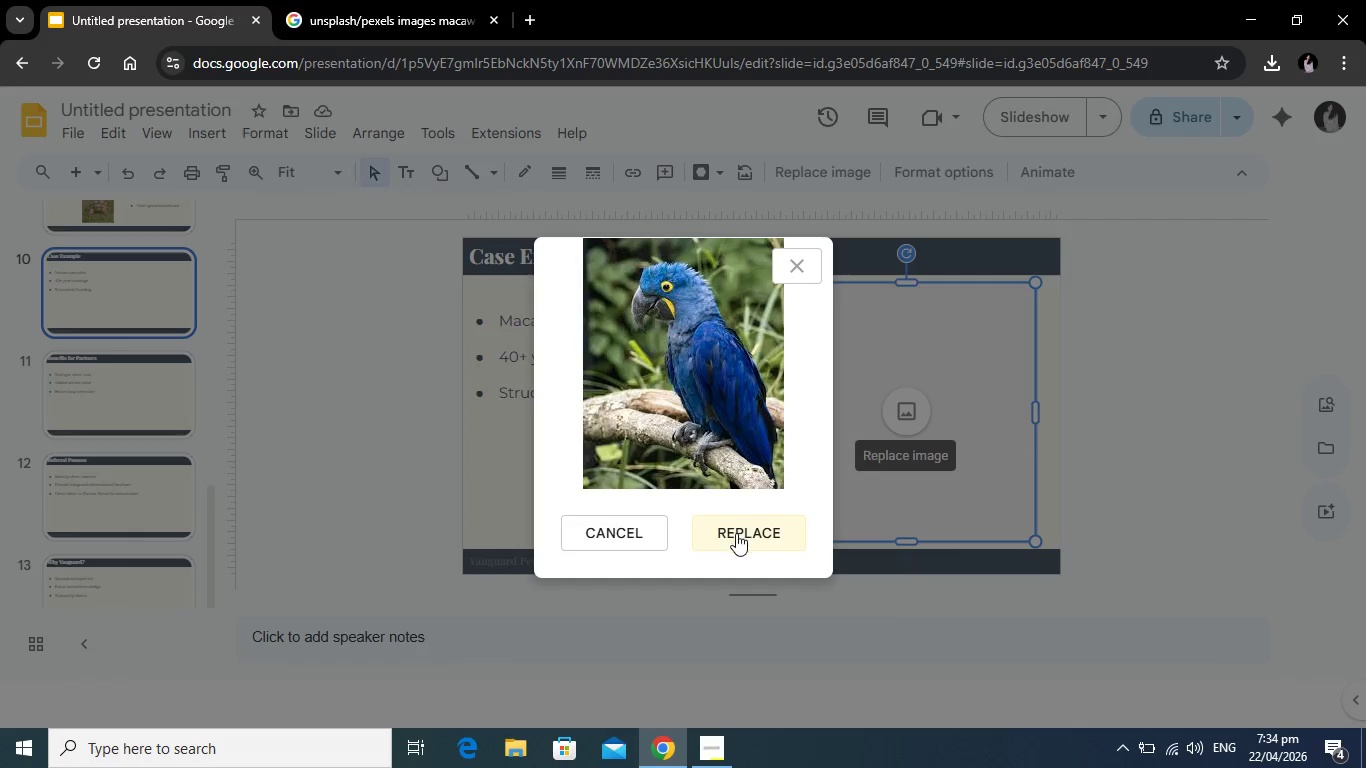 
left_click([736, 533])
 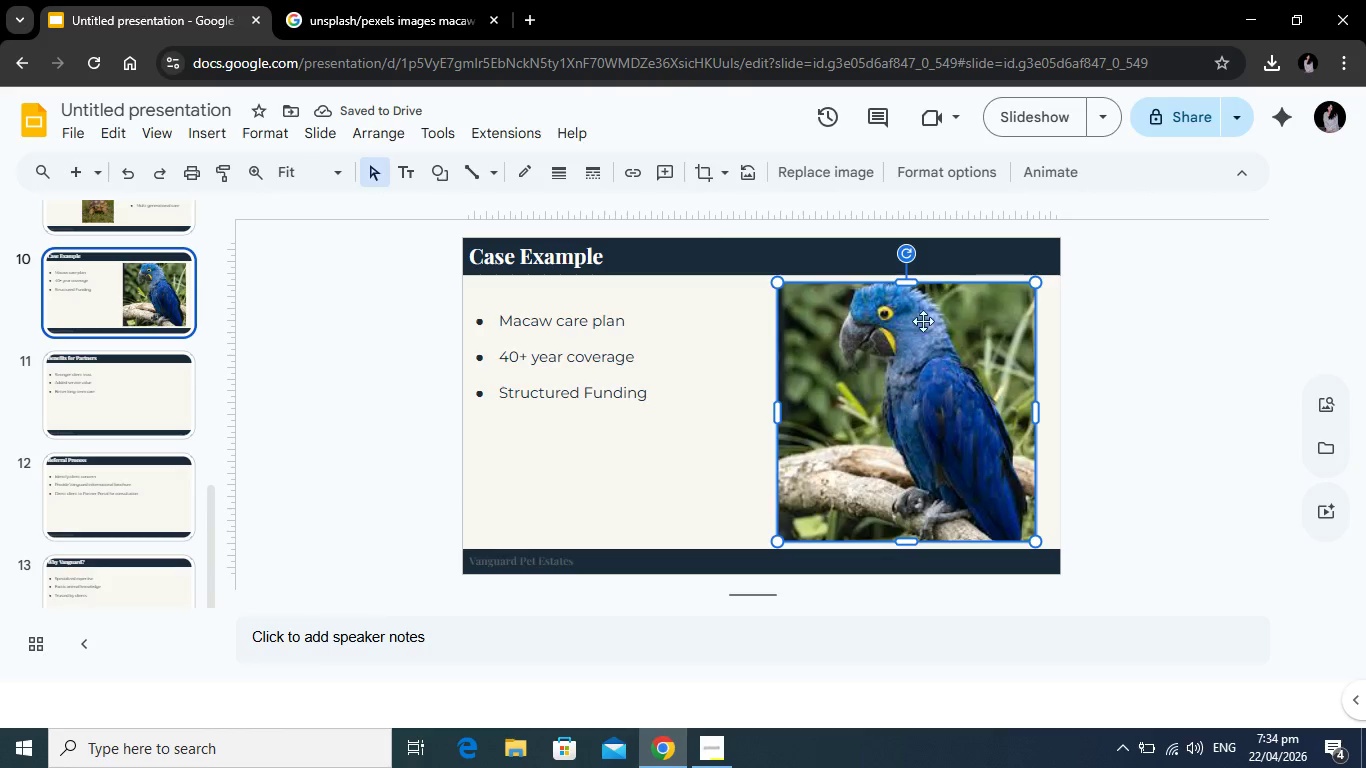 
left_click([356, 0])
 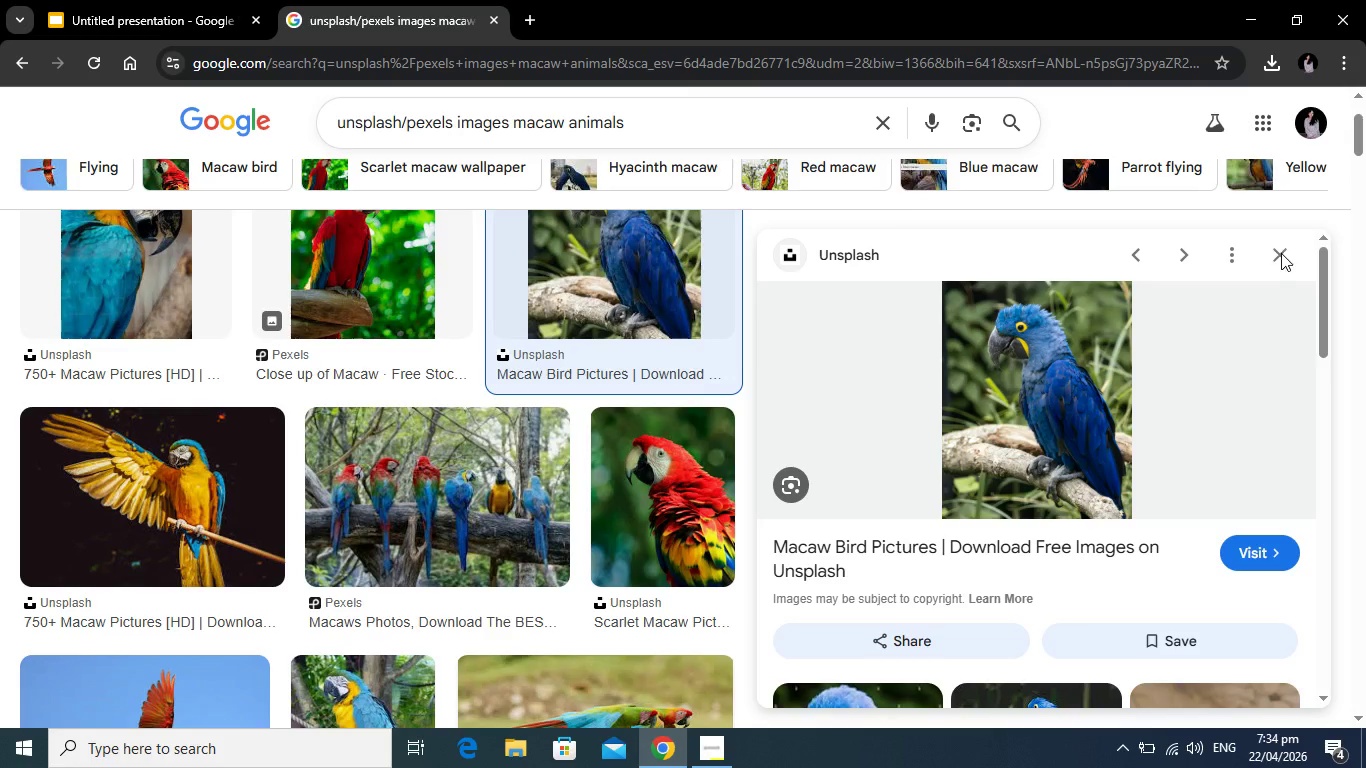 
left_click([1281, 254])
 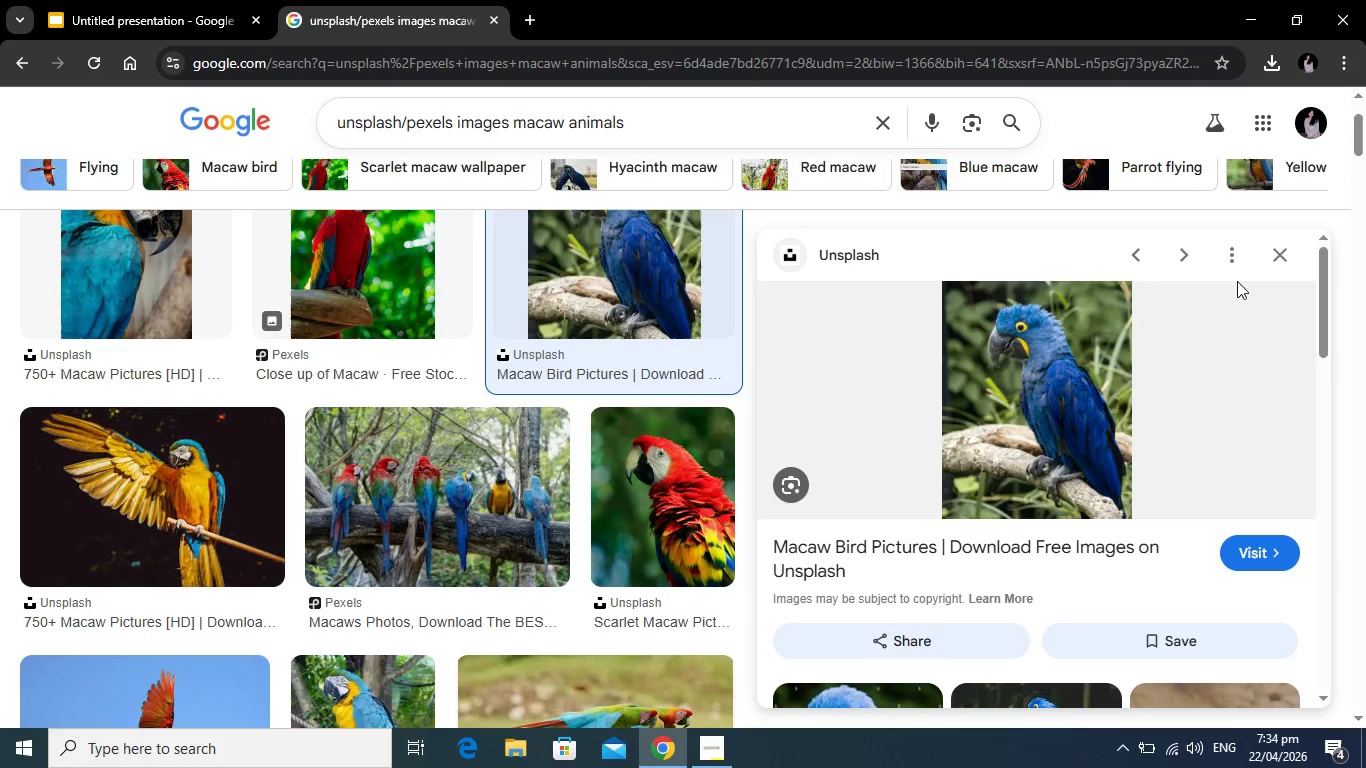 
scroll: coordinate [414, 335], scroll_direction: down, amount: 2.0
 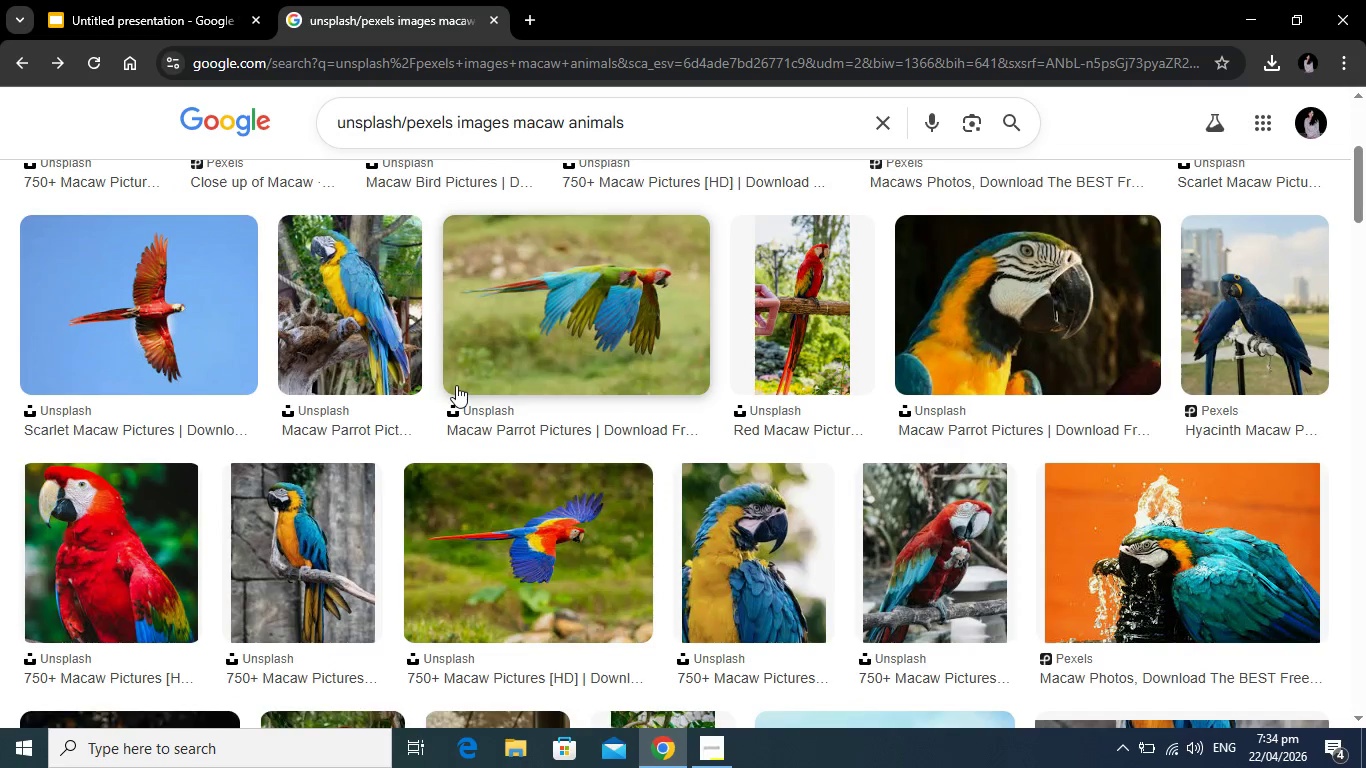 
scroll: coordinate [464, 384], scroll_direction: up, amount: 4.0
 